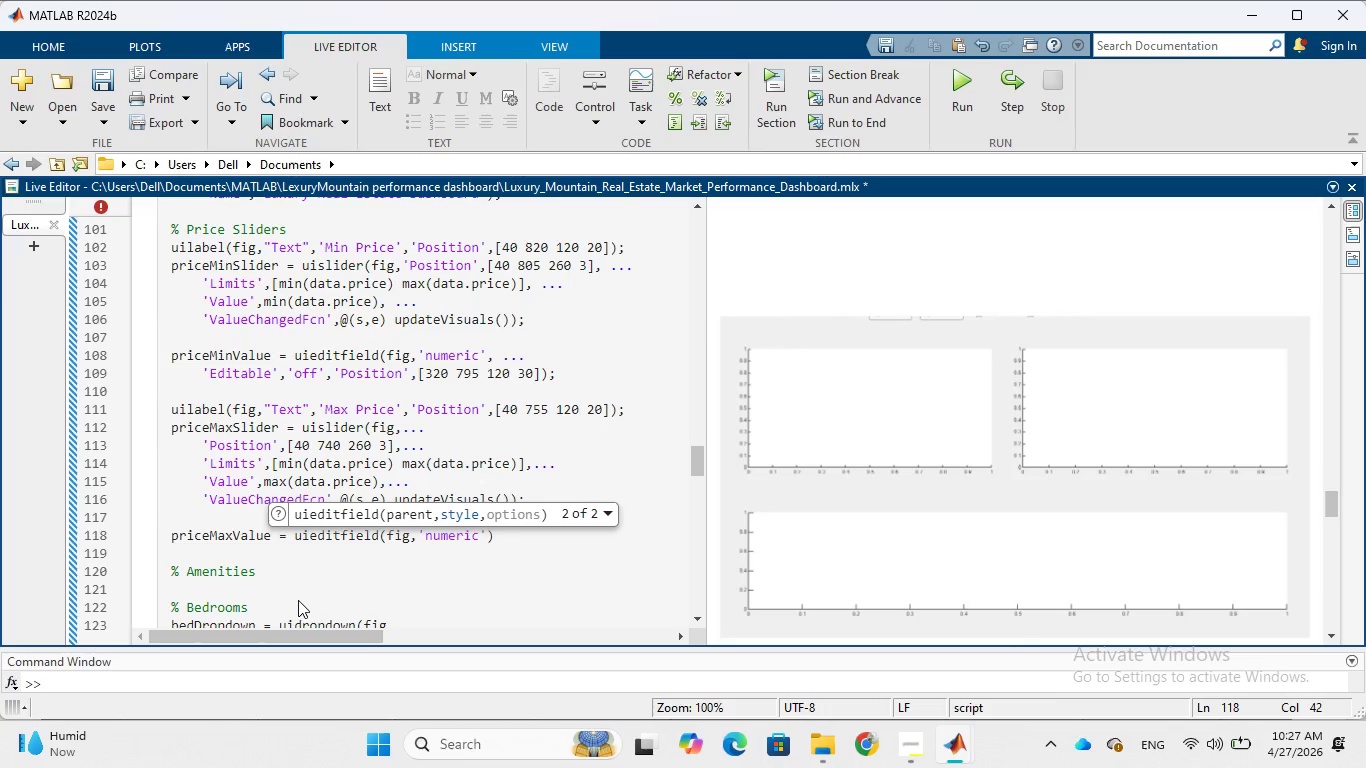 
key(Comma)
 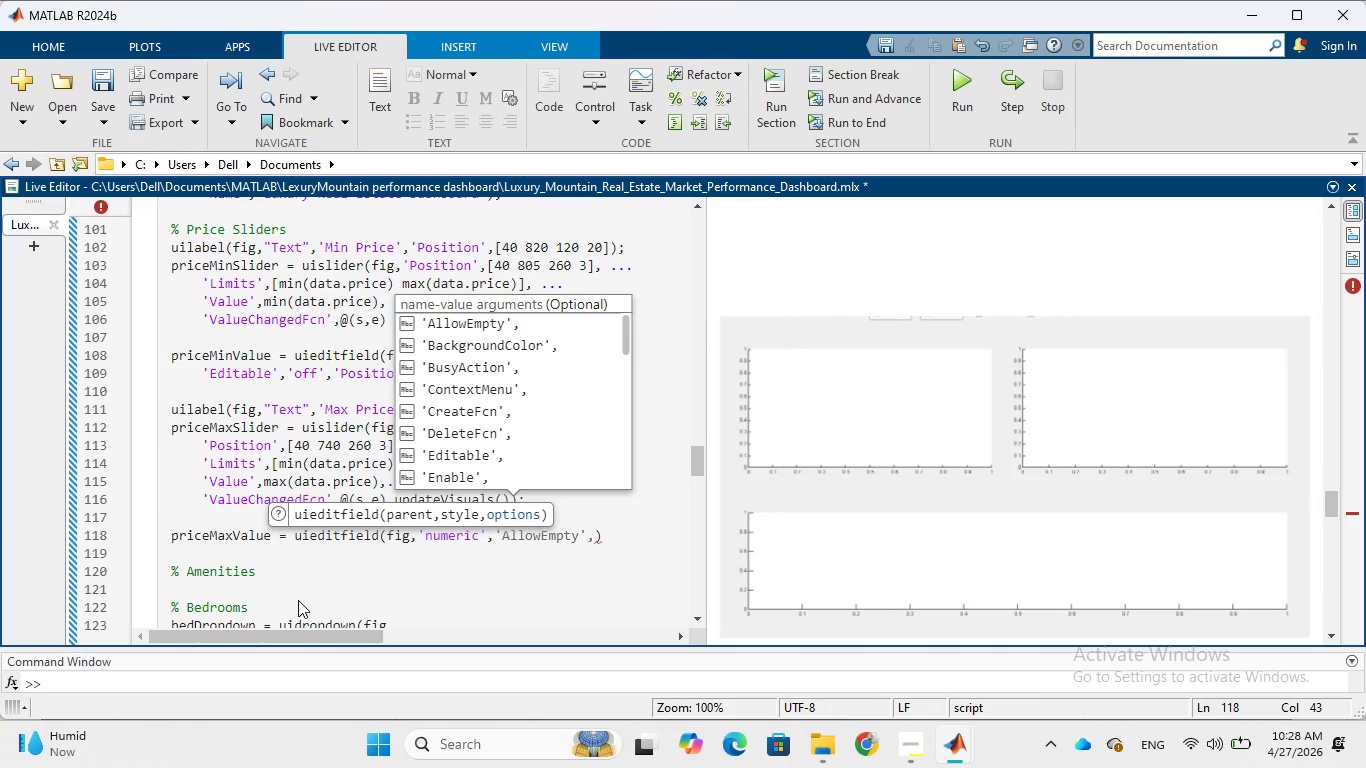 
wait(15.39)
 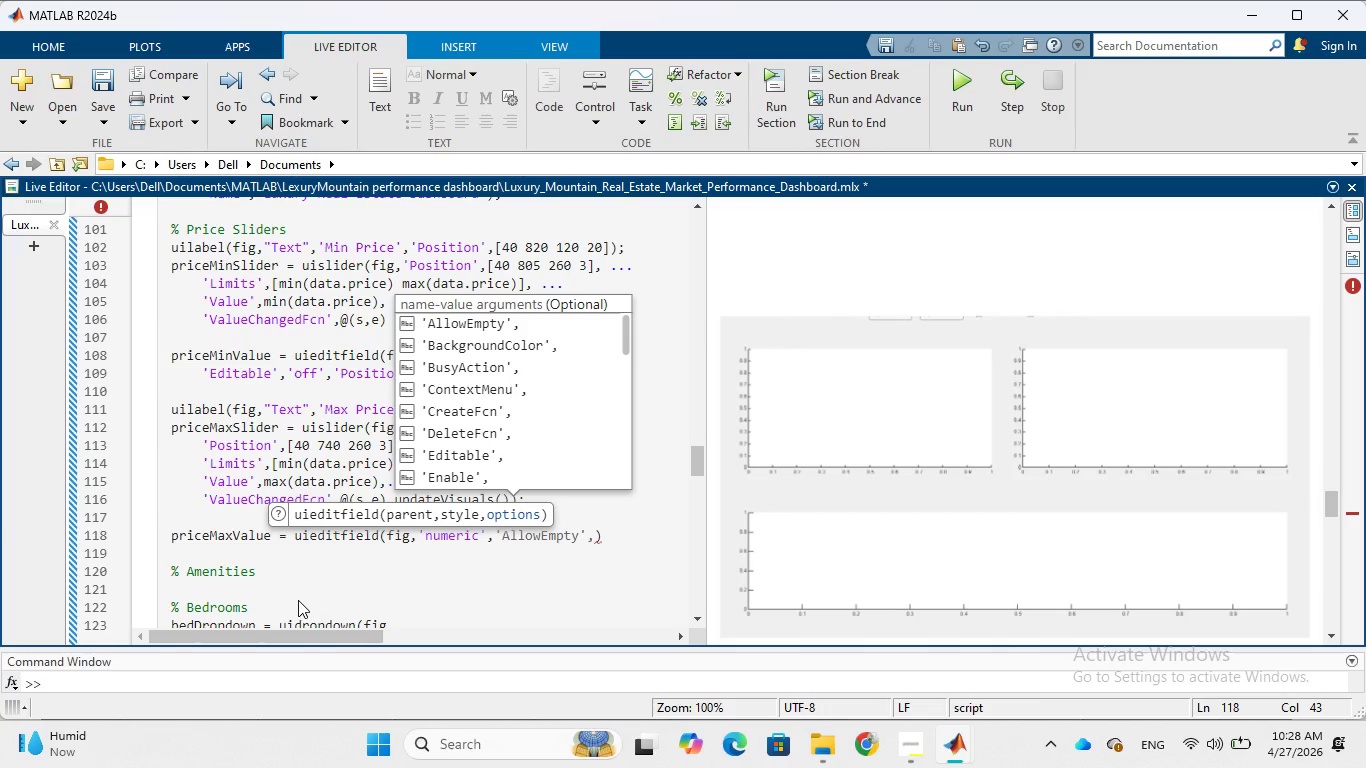 
key(Period)
 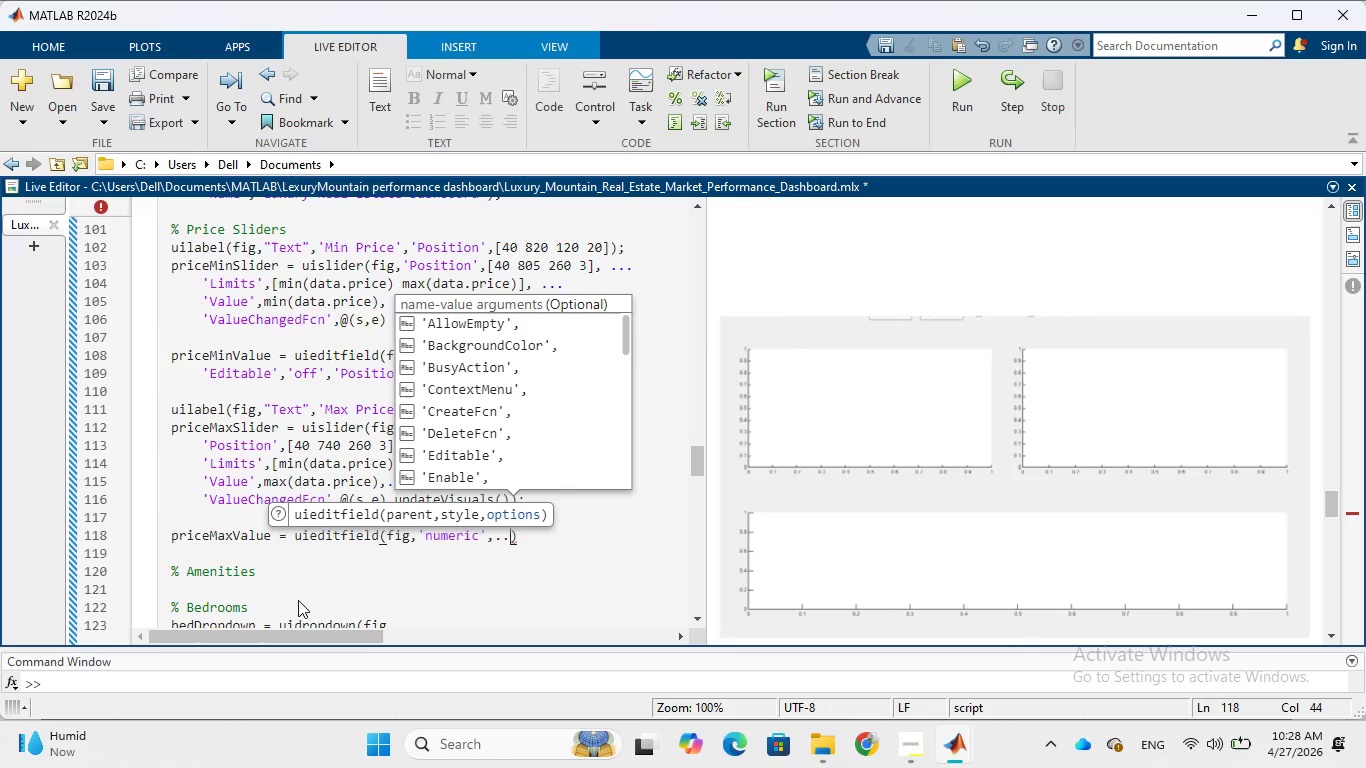 
key(Period)
 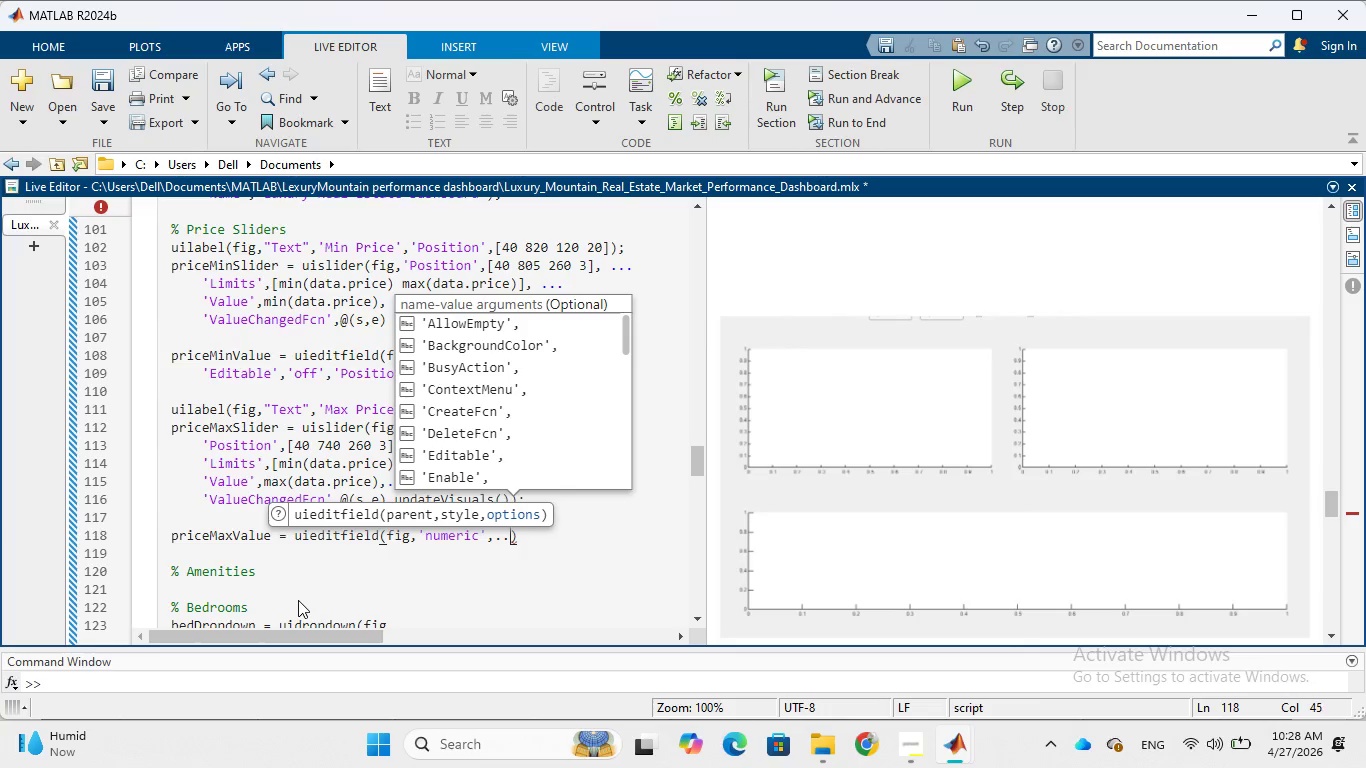 
key(Period)
 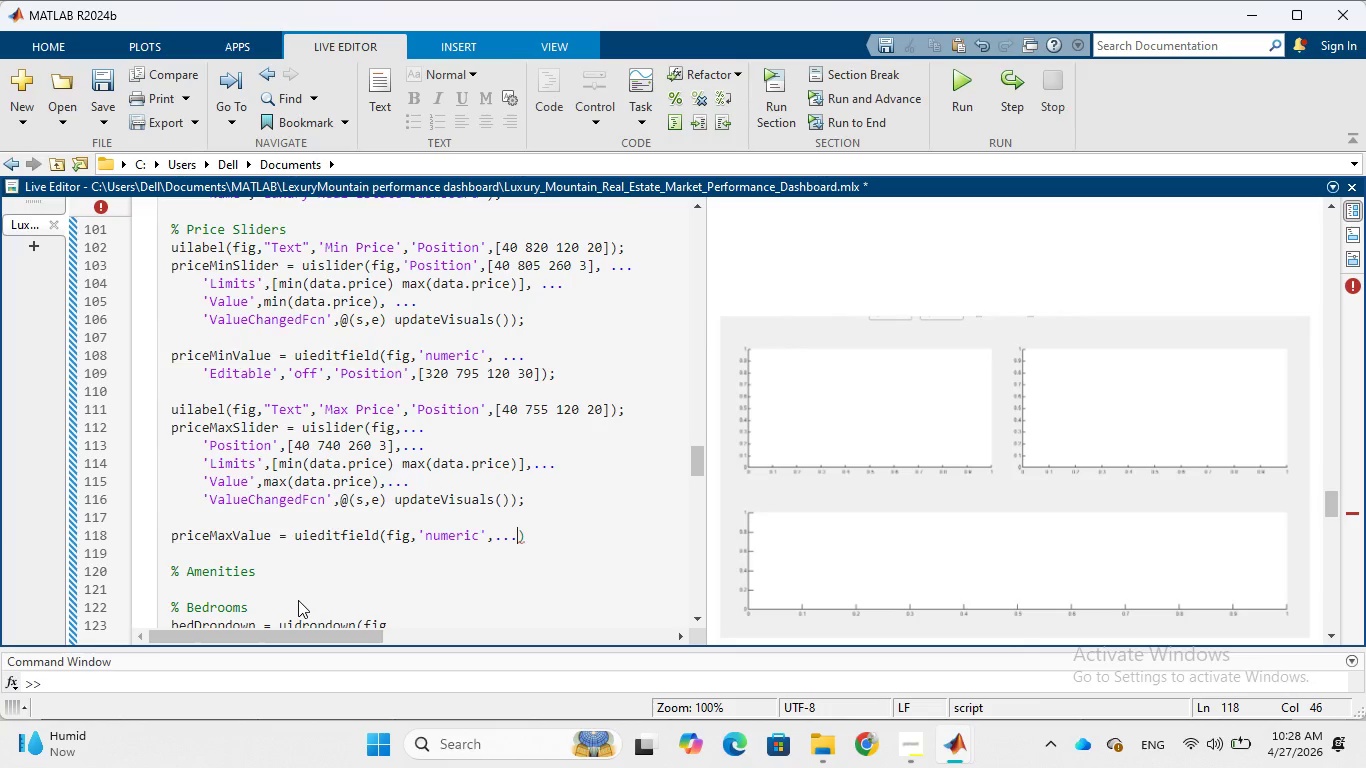 
key(Enter)
 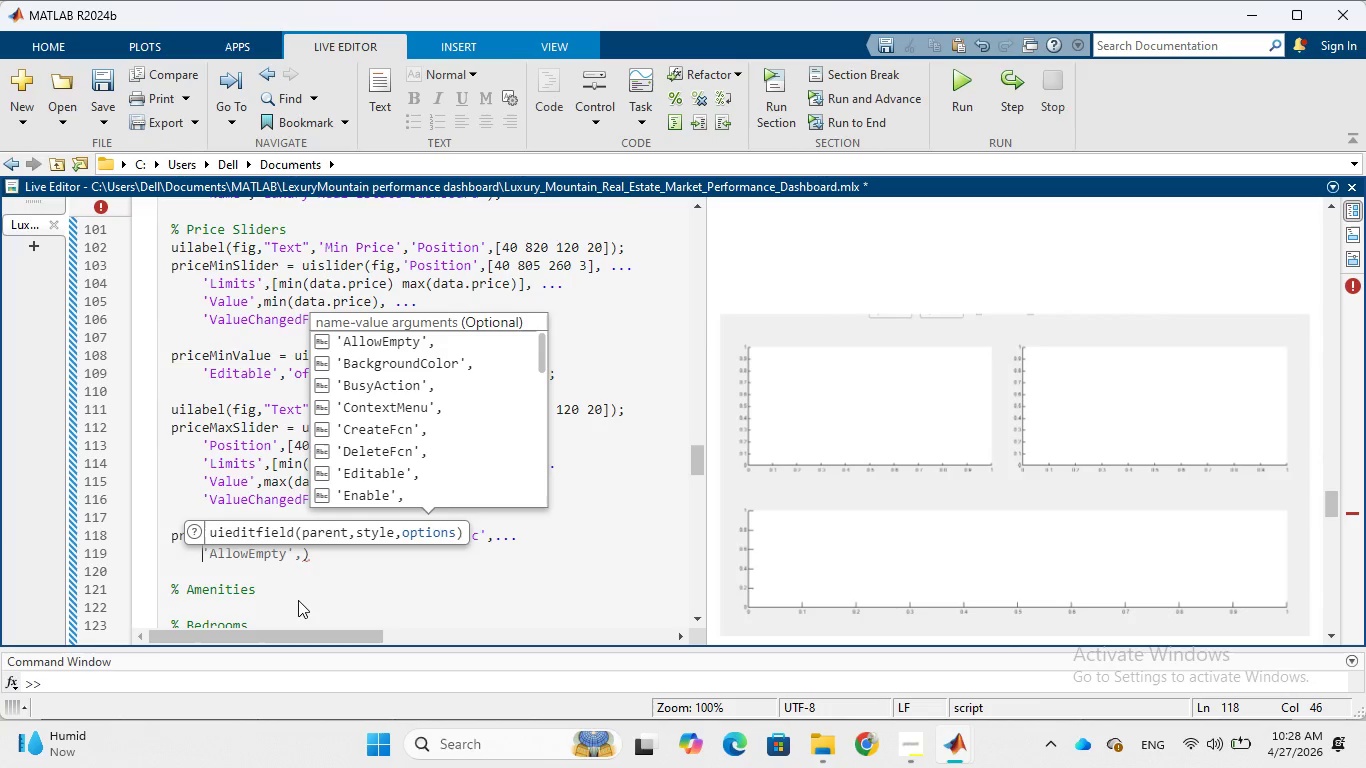 
wait(5.94)
 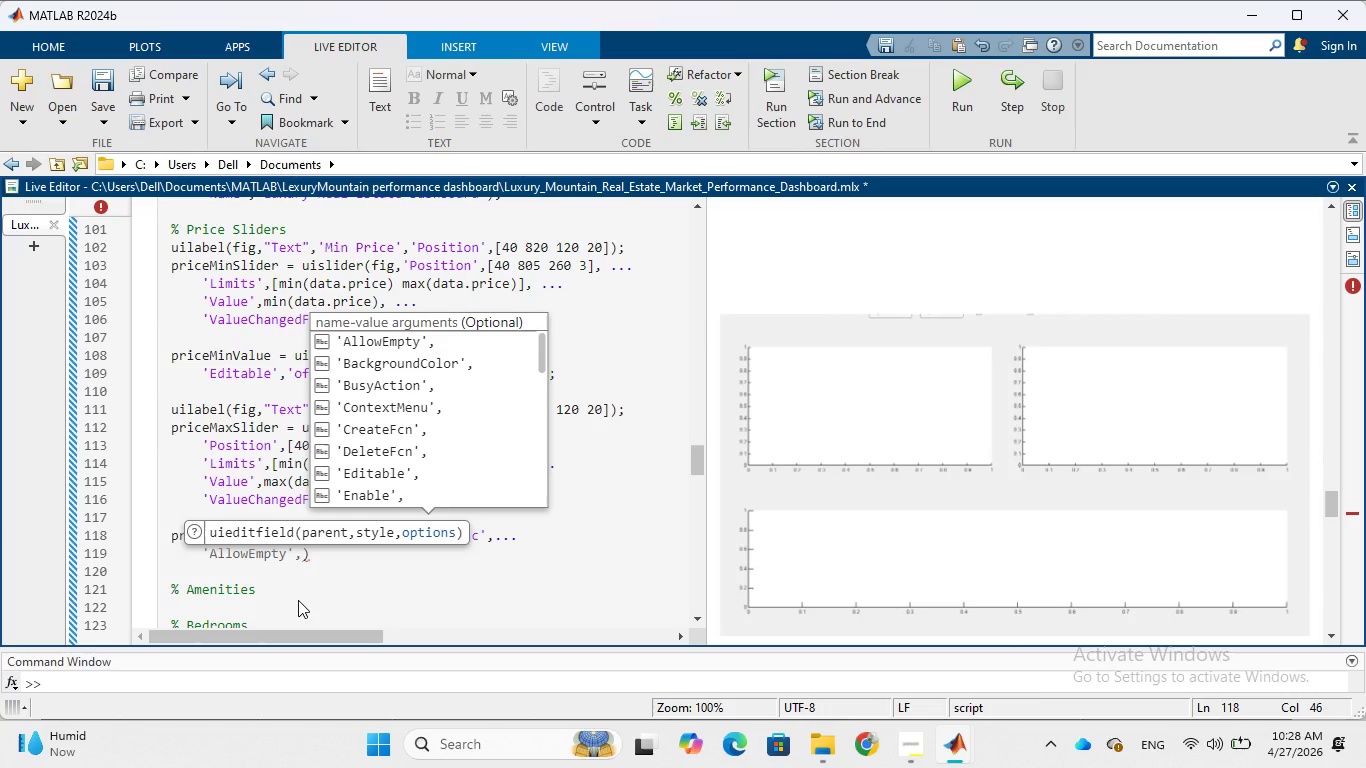 
type('Edi)
key(Tab)
 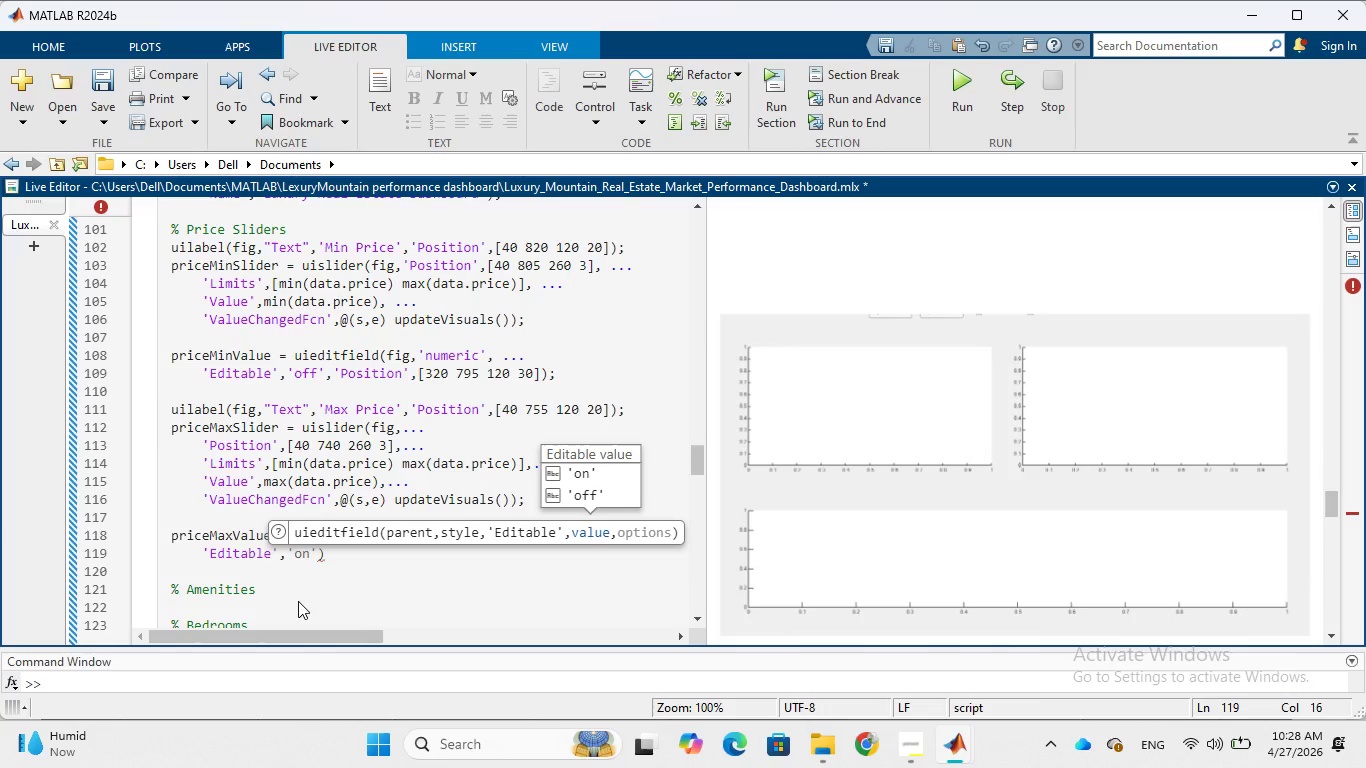 
type('off)
 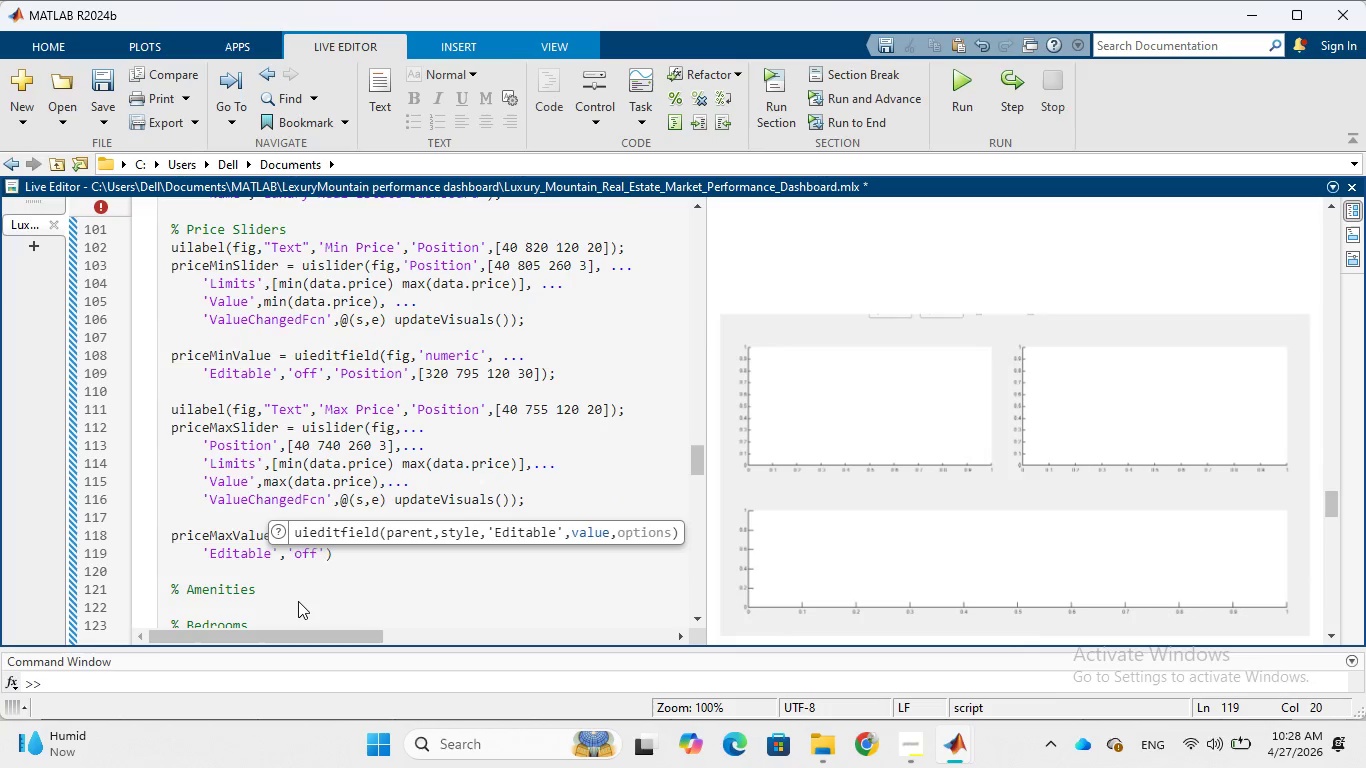 
key(ArrowRight)
 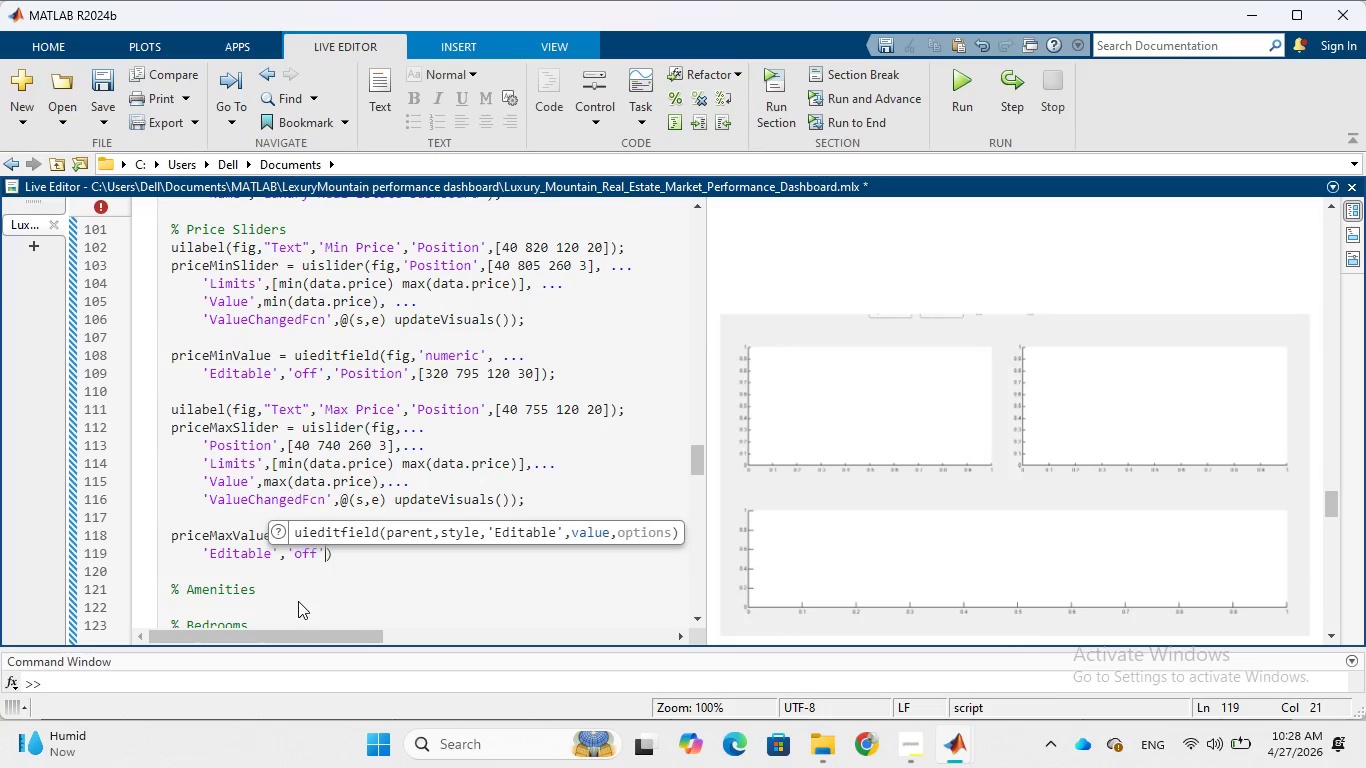 
key(Comma)
 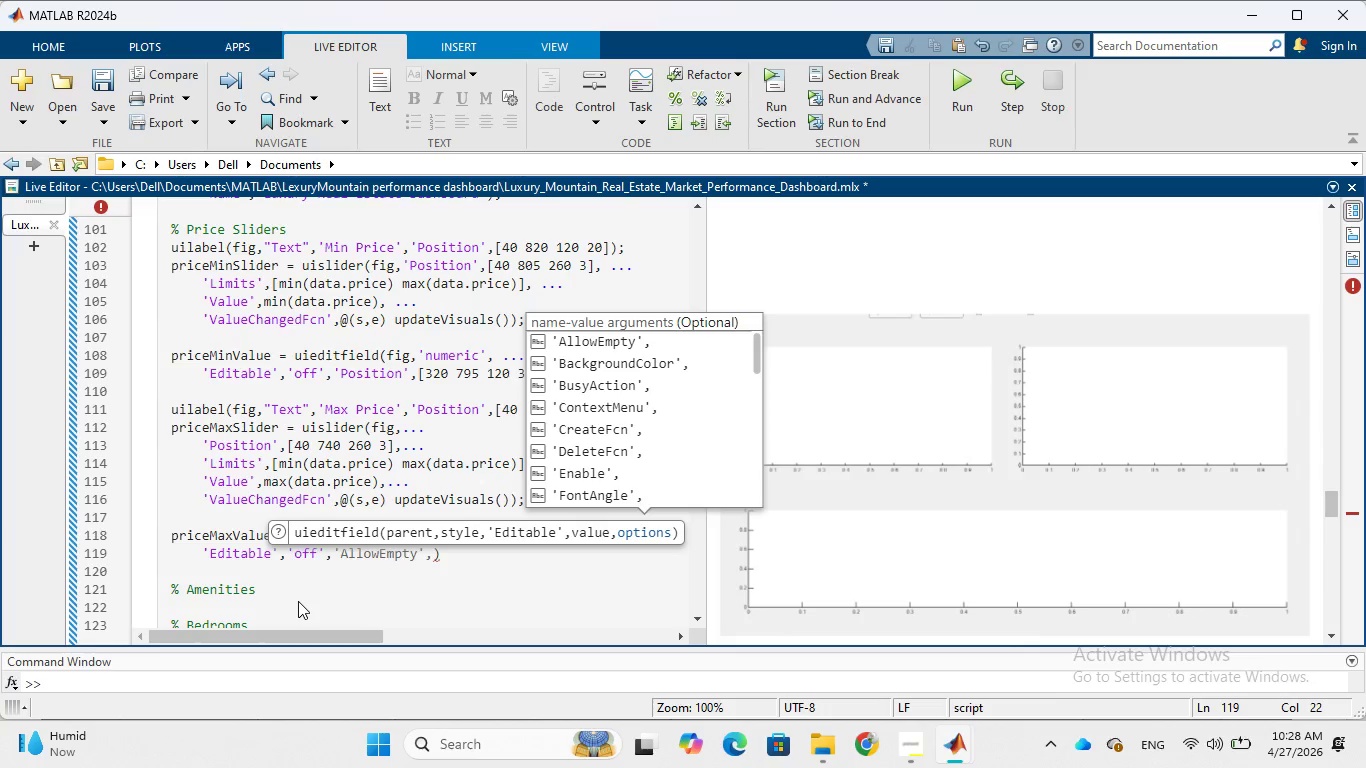 
key(Quote)
 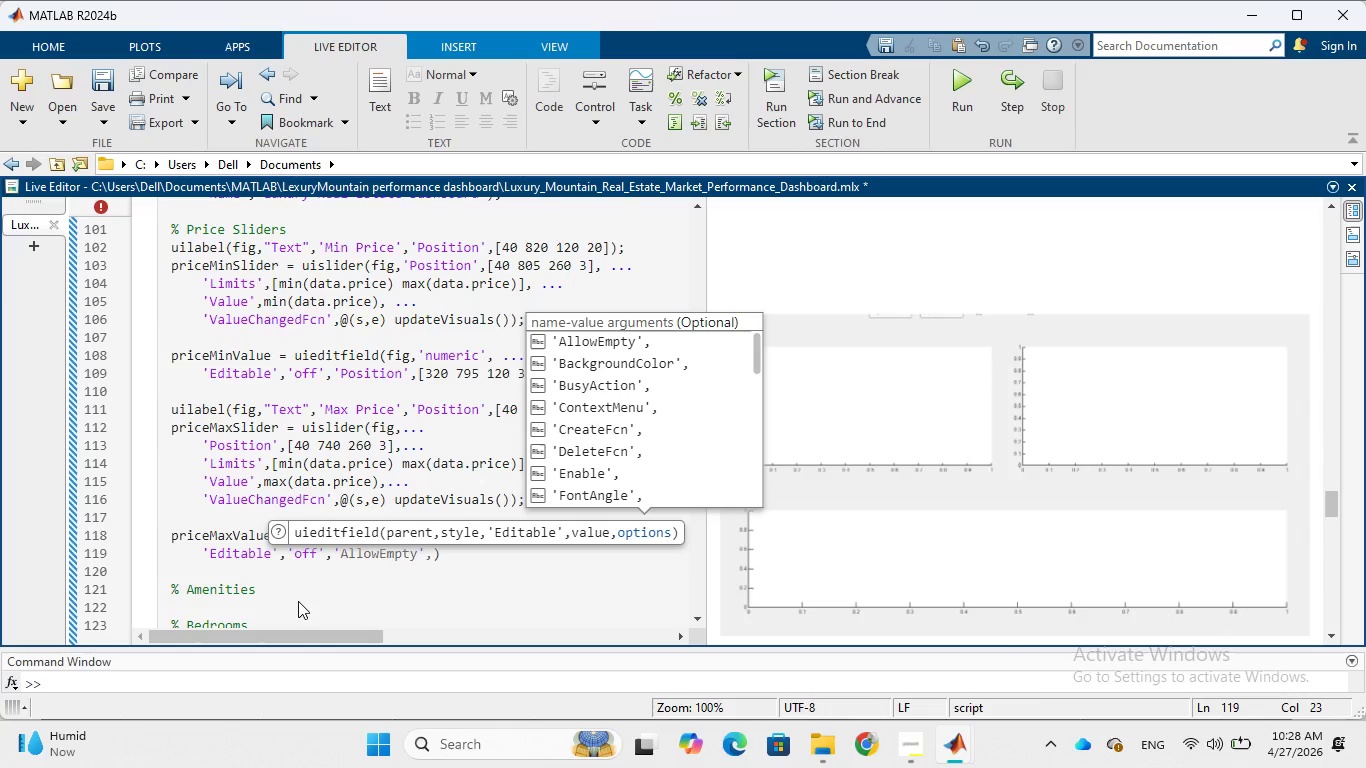 
key(CapsLock)
 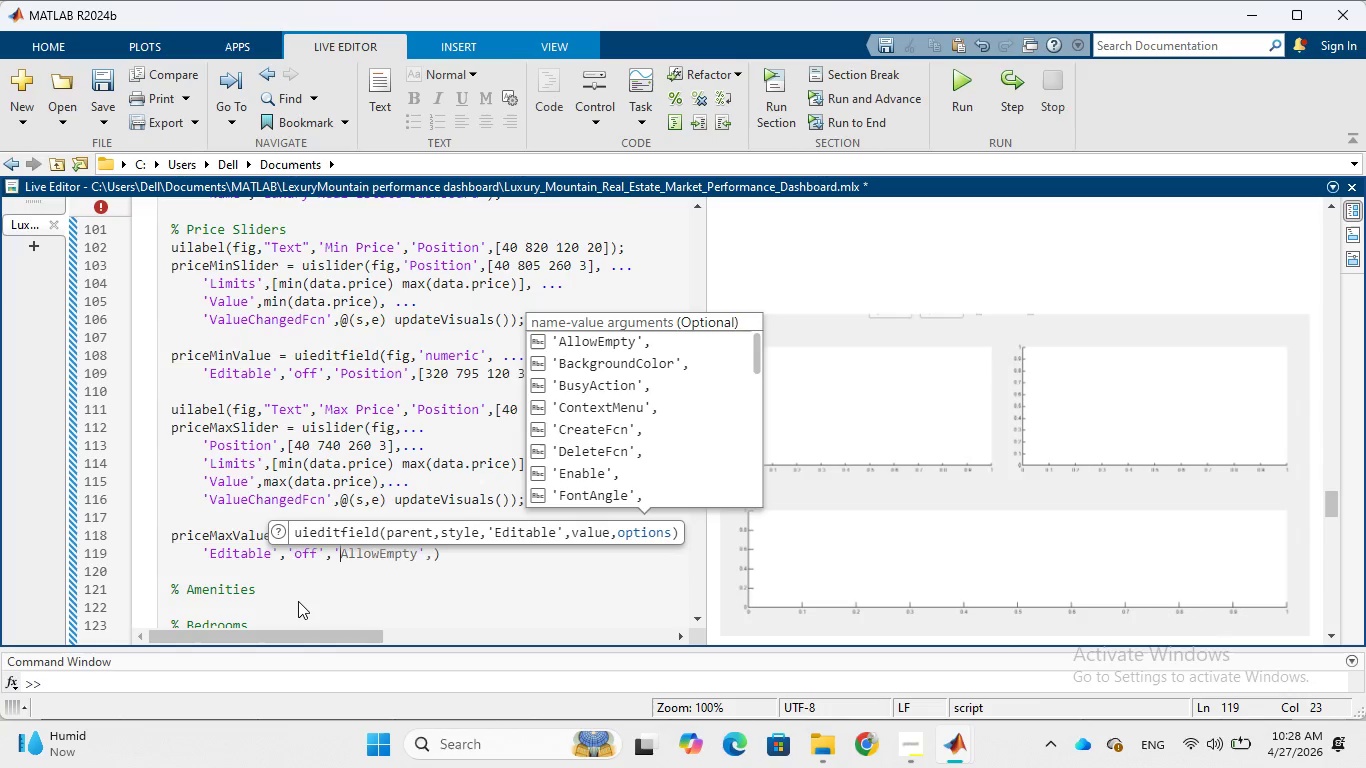 
key(P)
 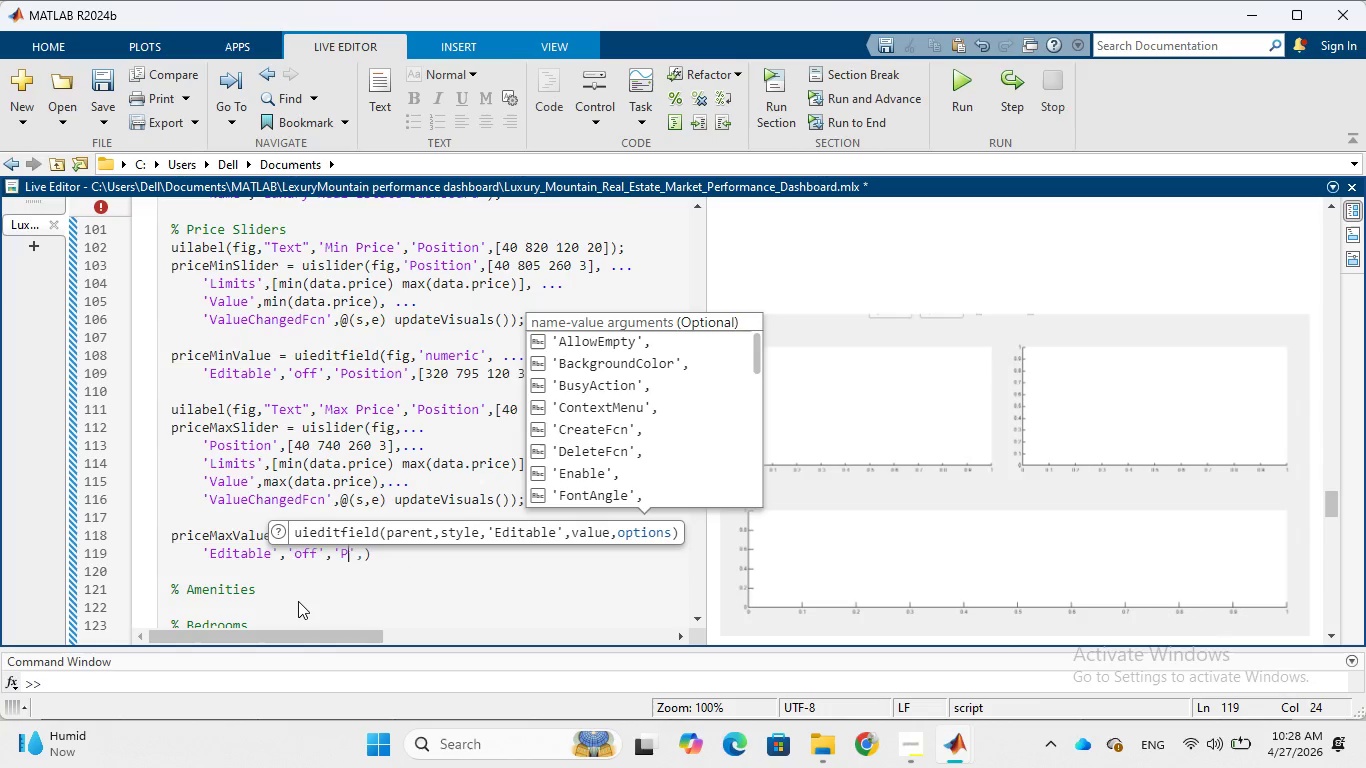 
key(CapsLock)
 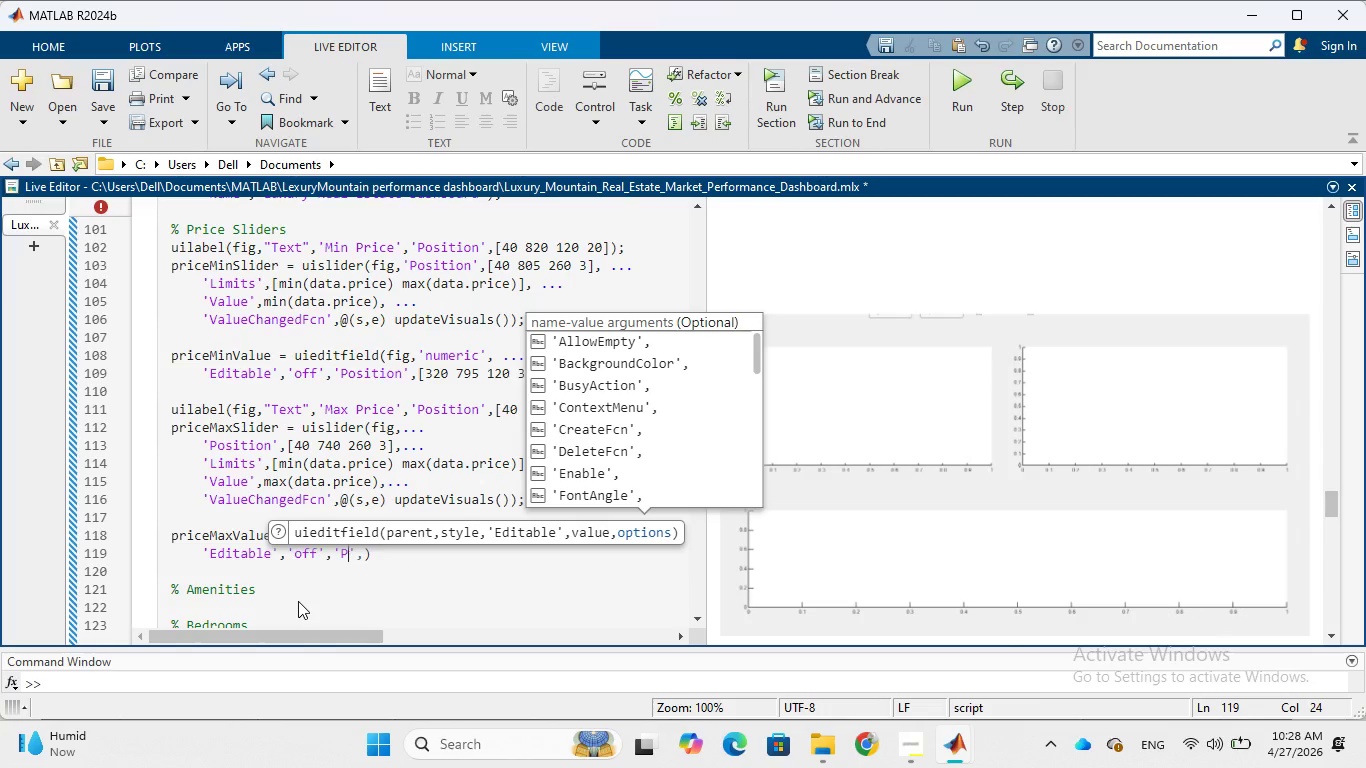 
key(O)
 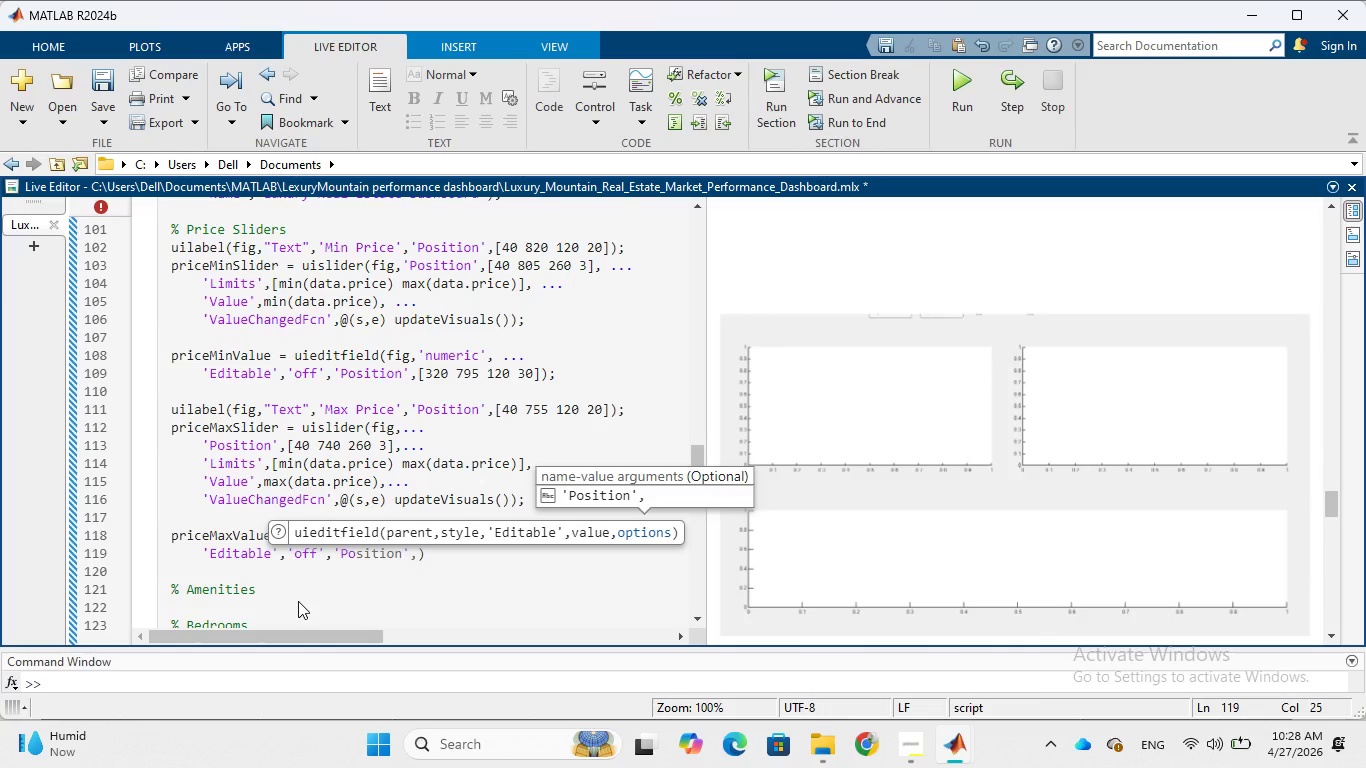 
key(Tab)
 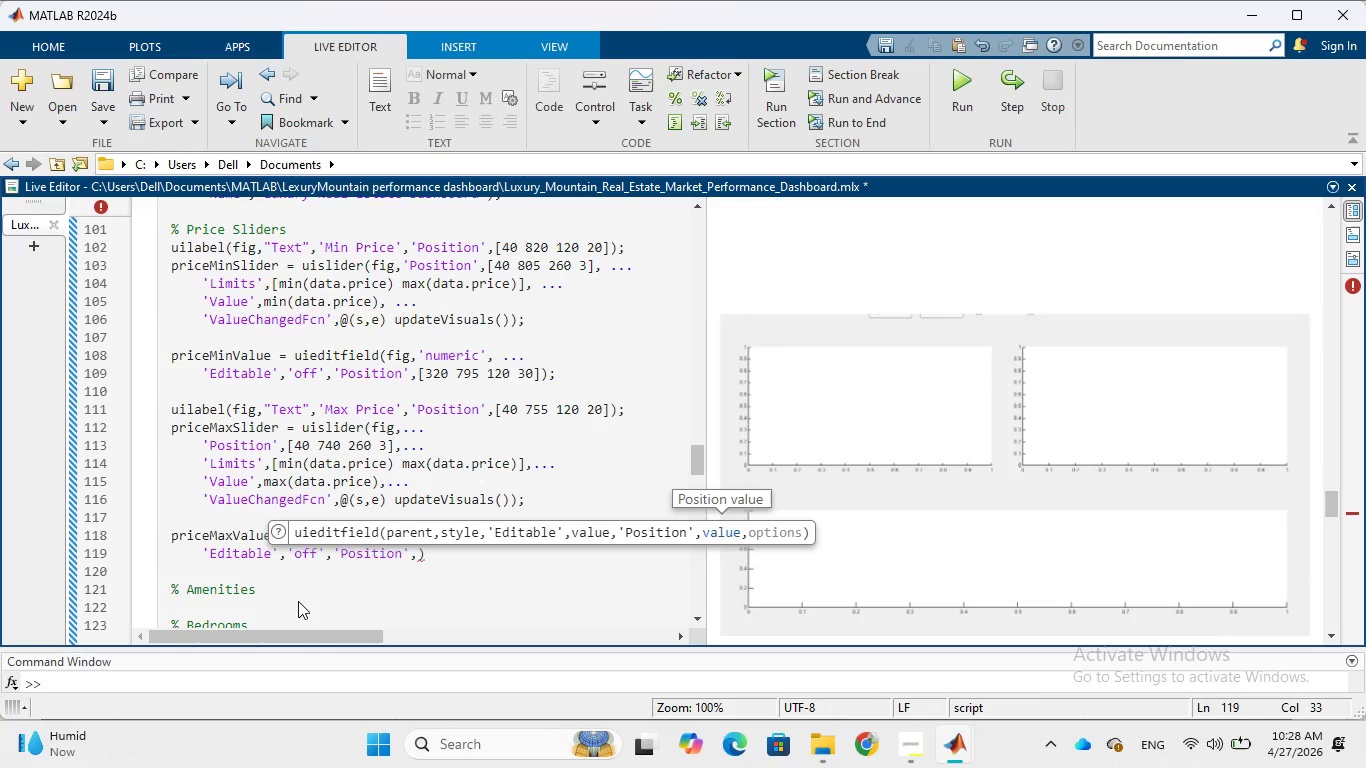 
wait(6.14)
 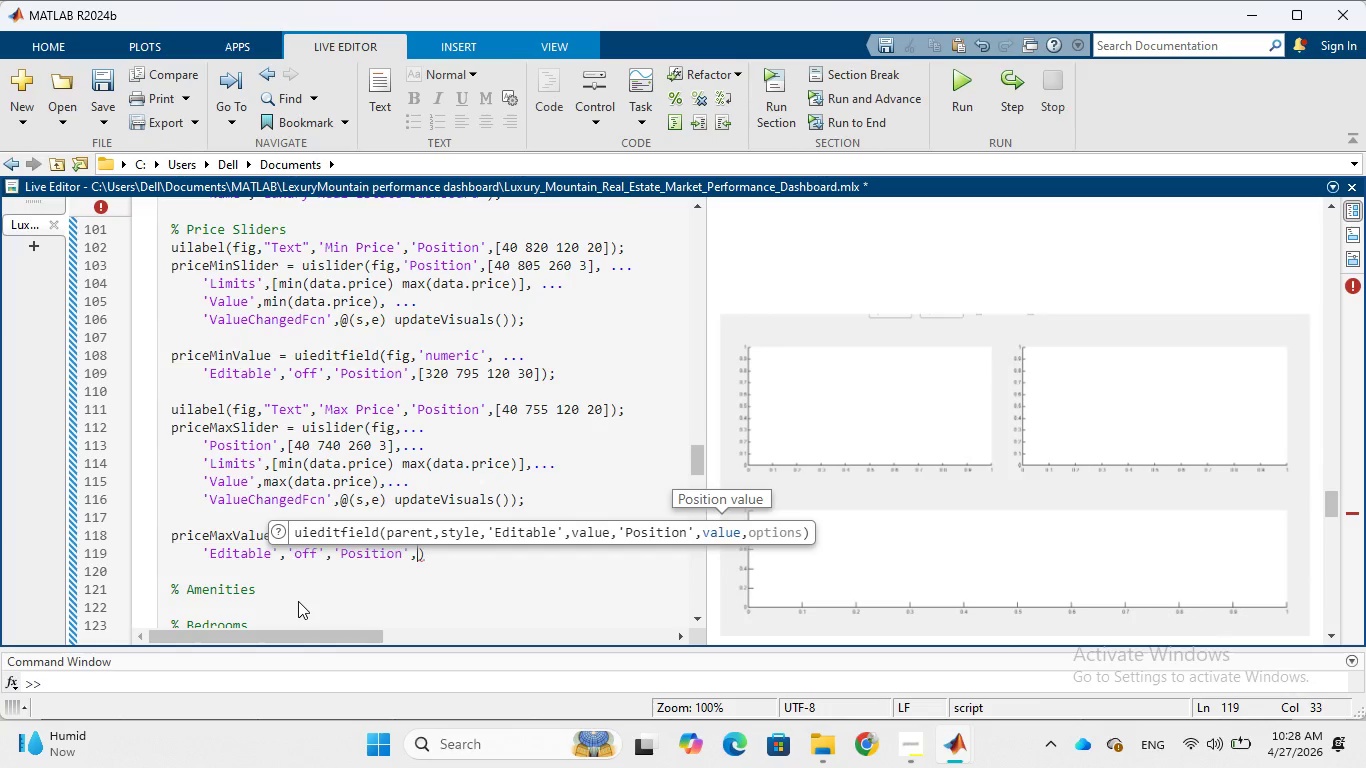 
type([320 )
 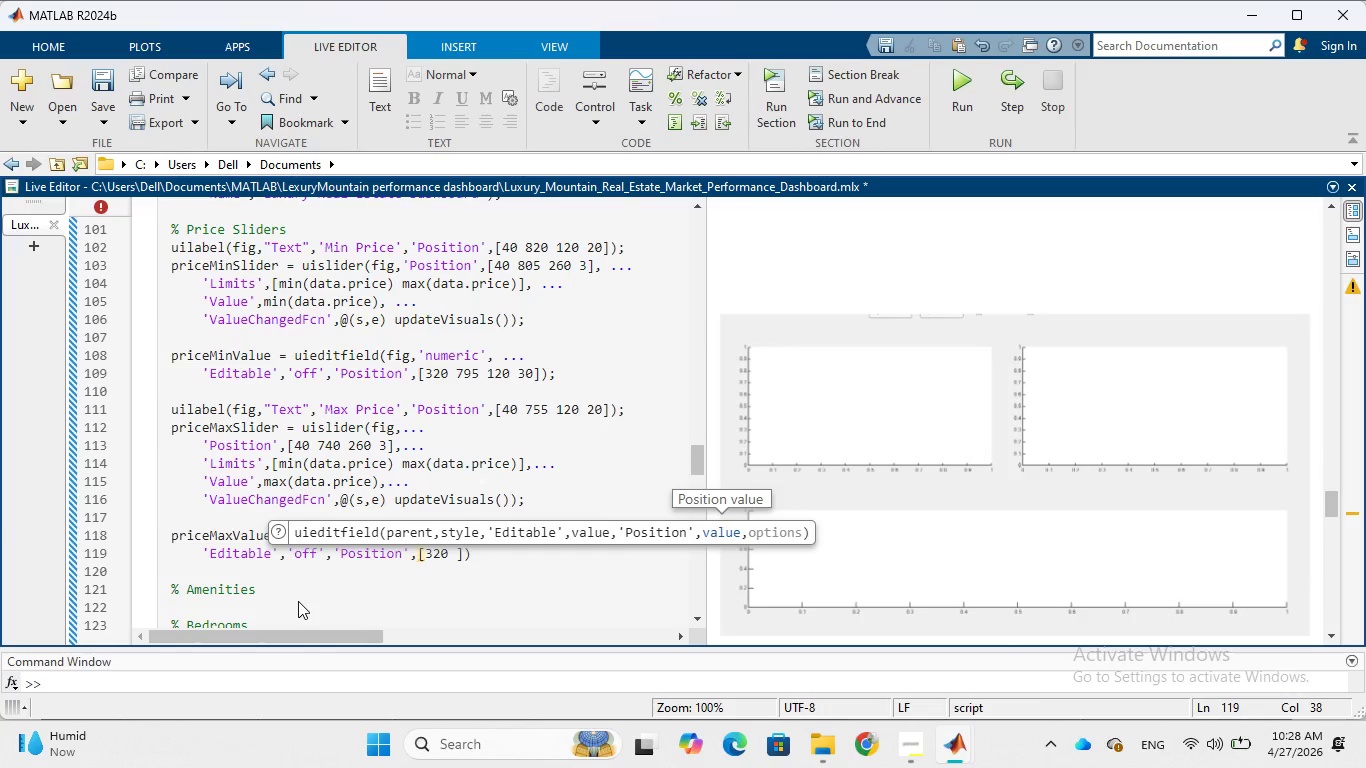 
type(730 120 30)
 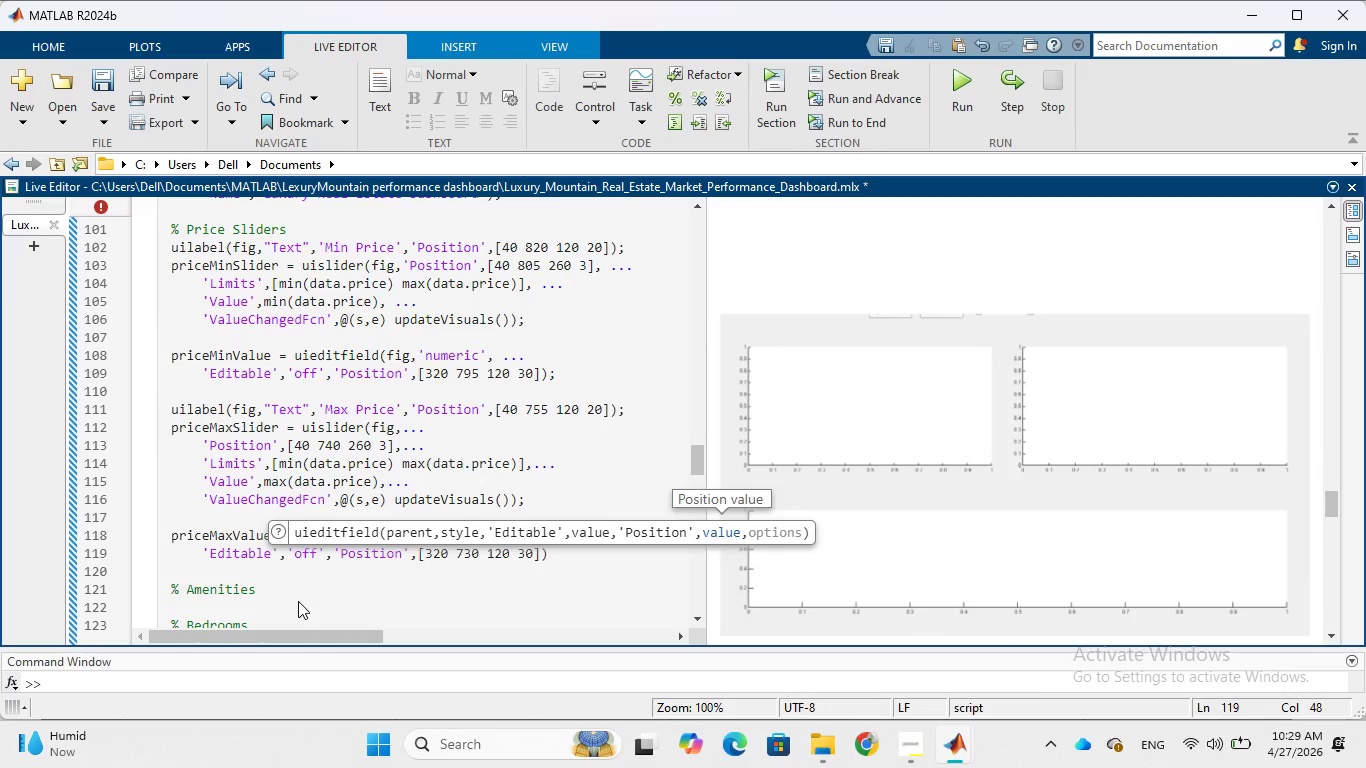 
key(ArrowRight)
 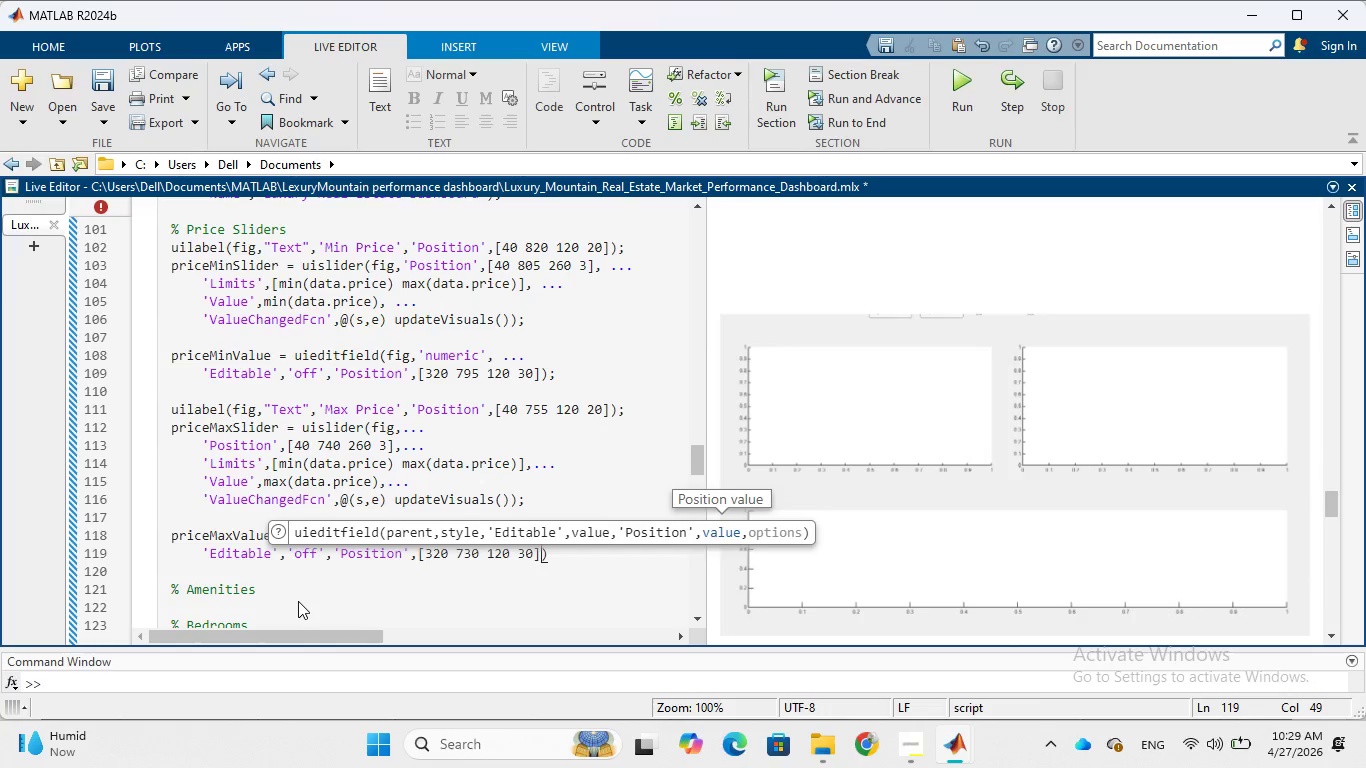 
key(ArrowRight)
 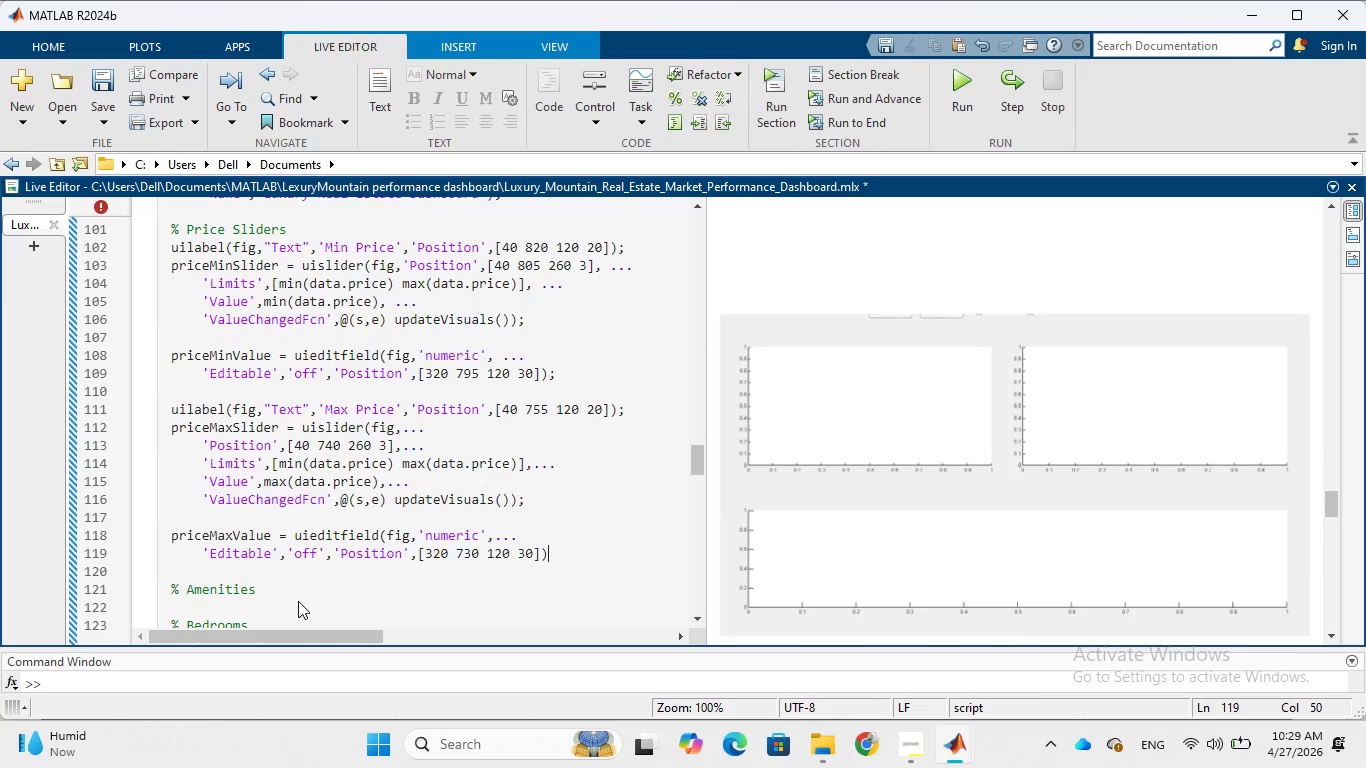 
key(Semicolon)
 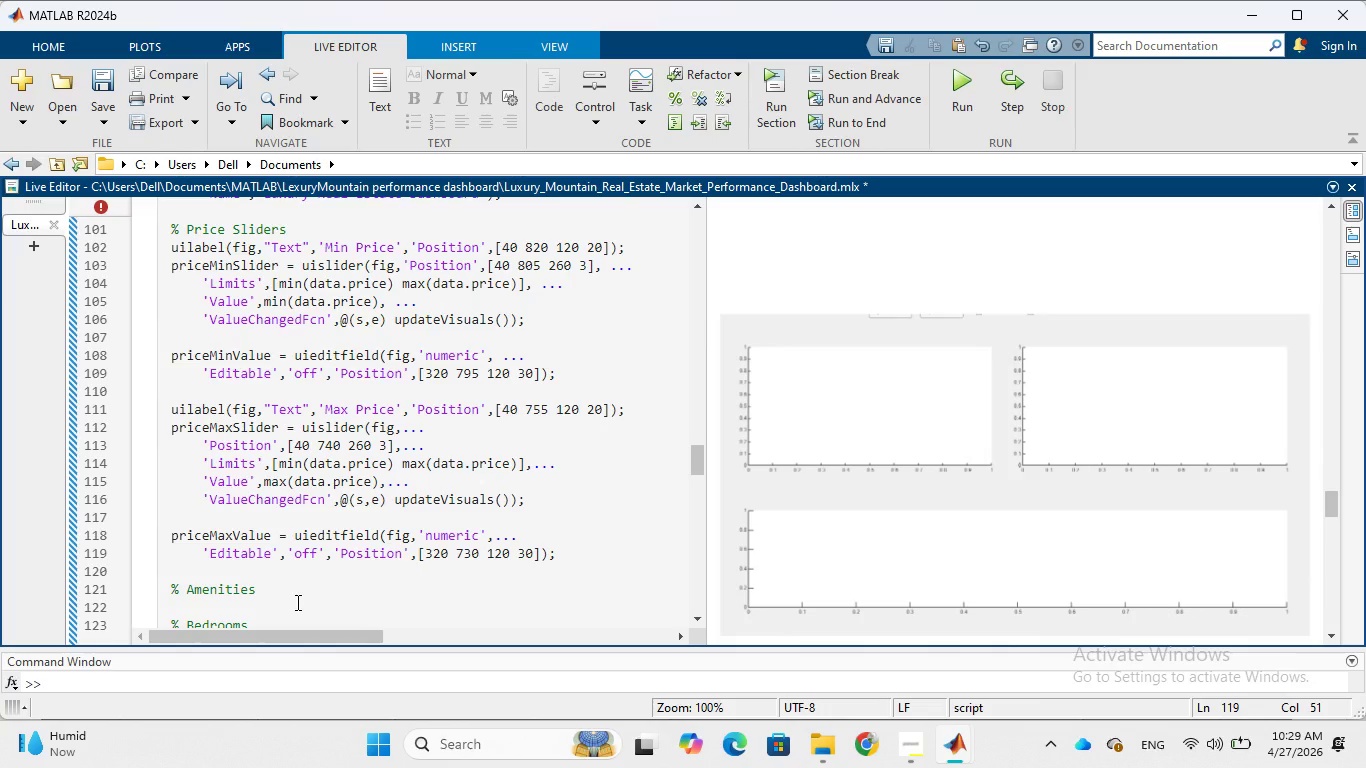 
wait(15.72)
 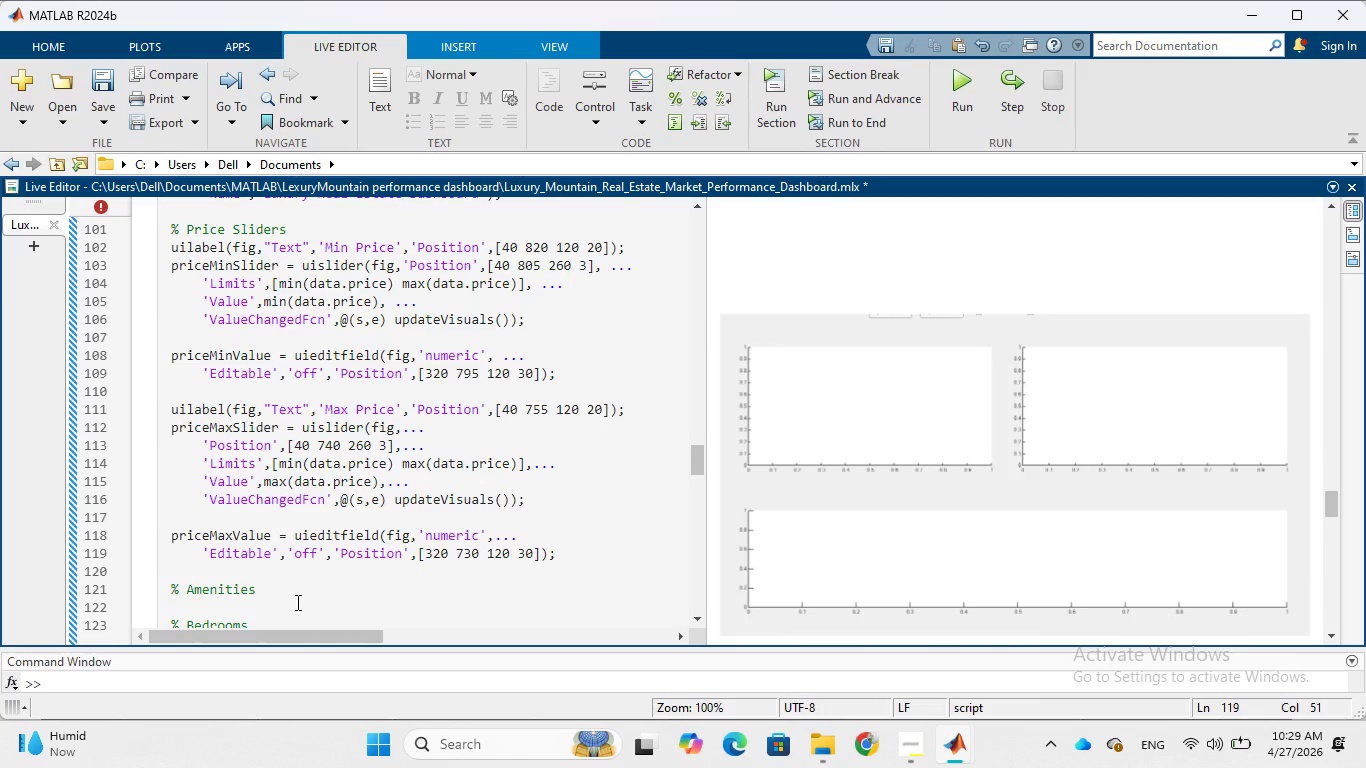 
scroll: coordinate [310, 508], scroll_direction: down, amount: 2.0
 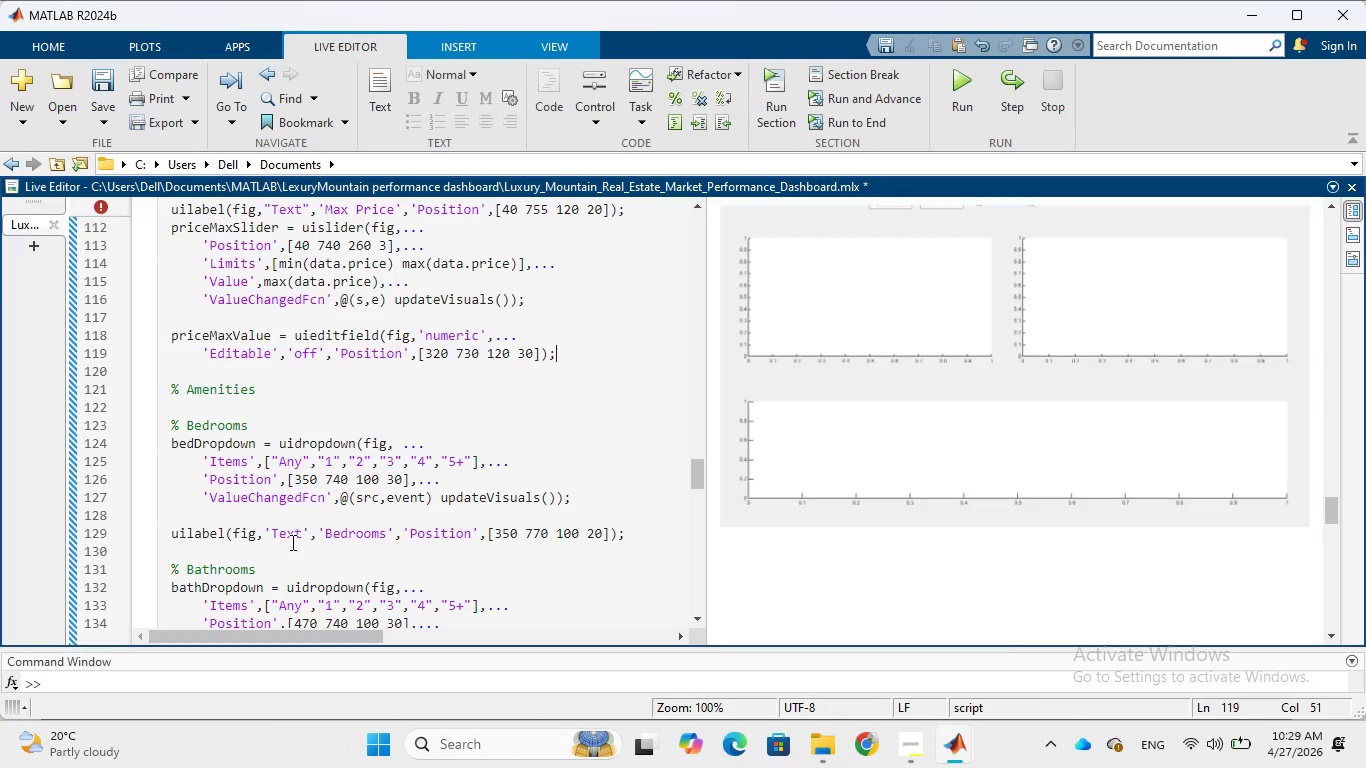 
wait(18.35)
 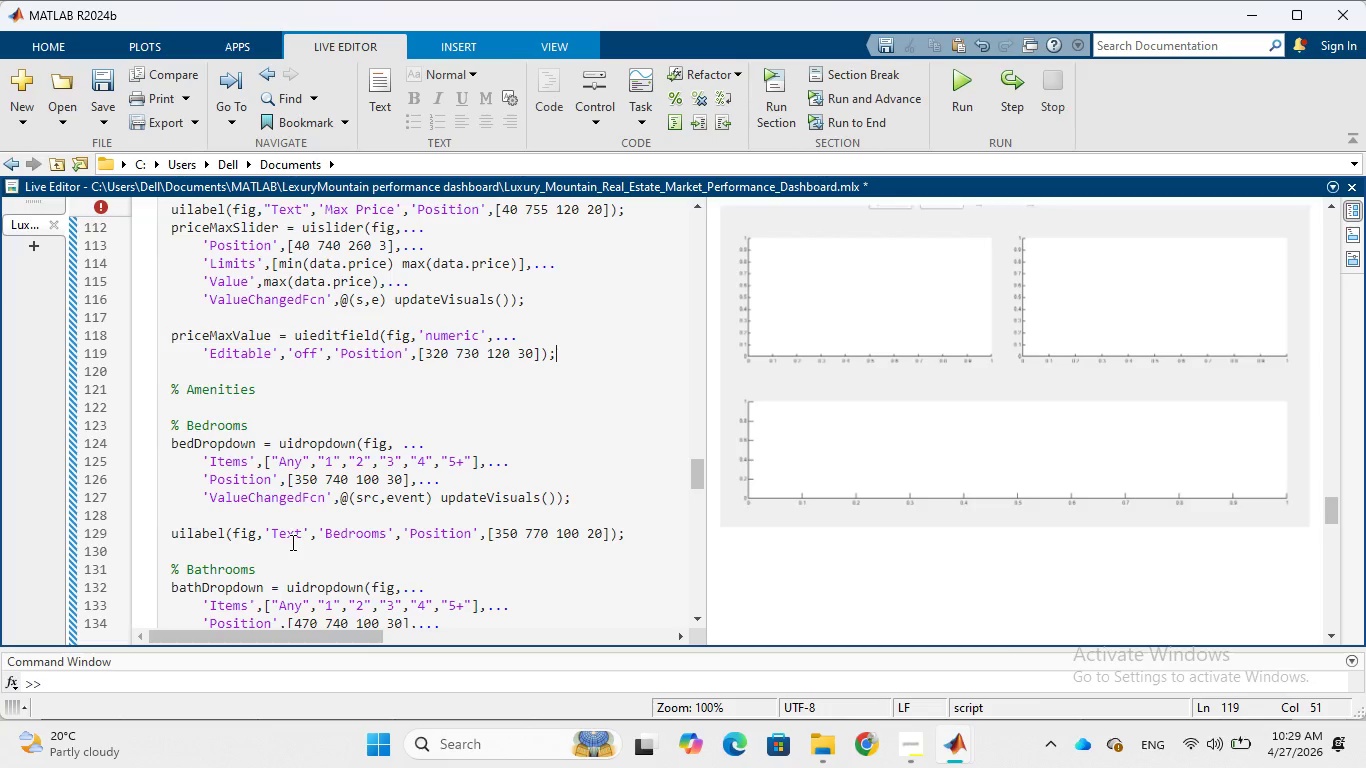 
left_click([970, 88])
 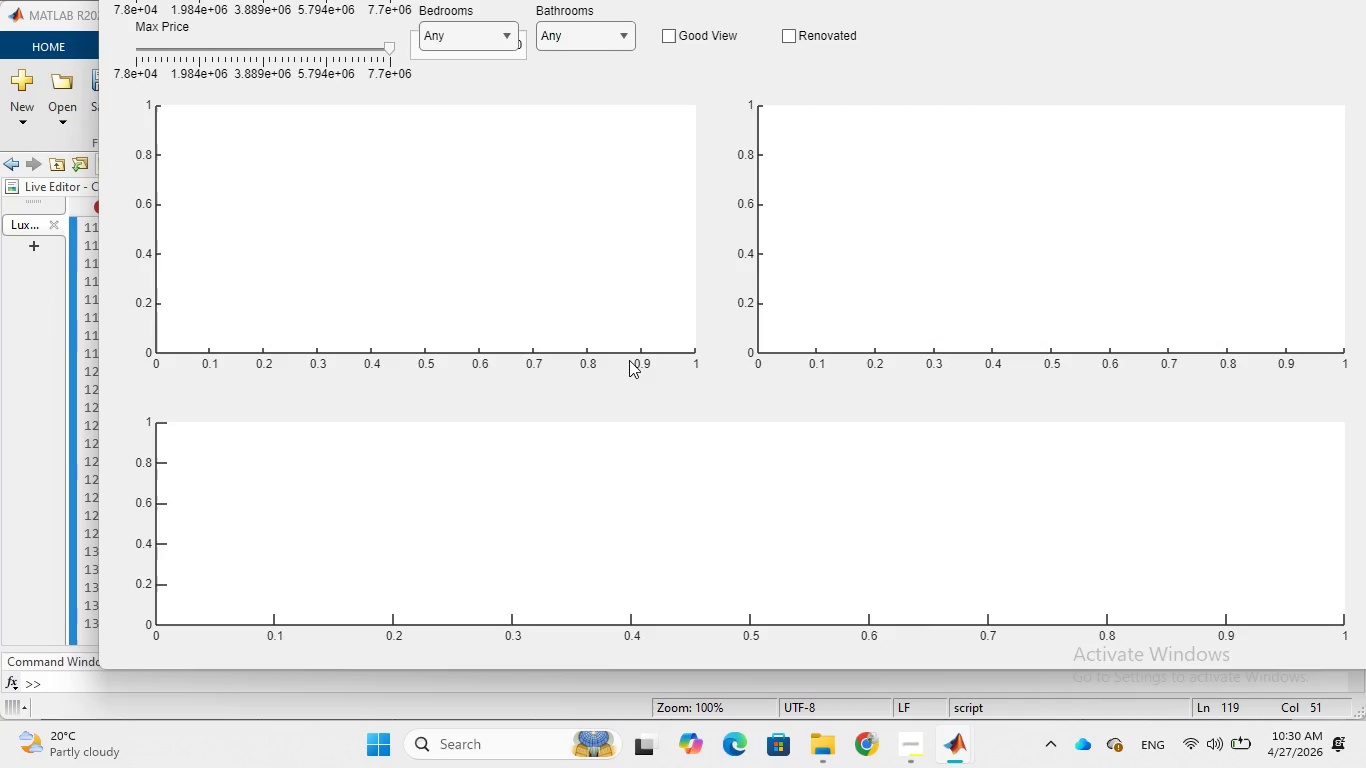 
wait(37.62)
 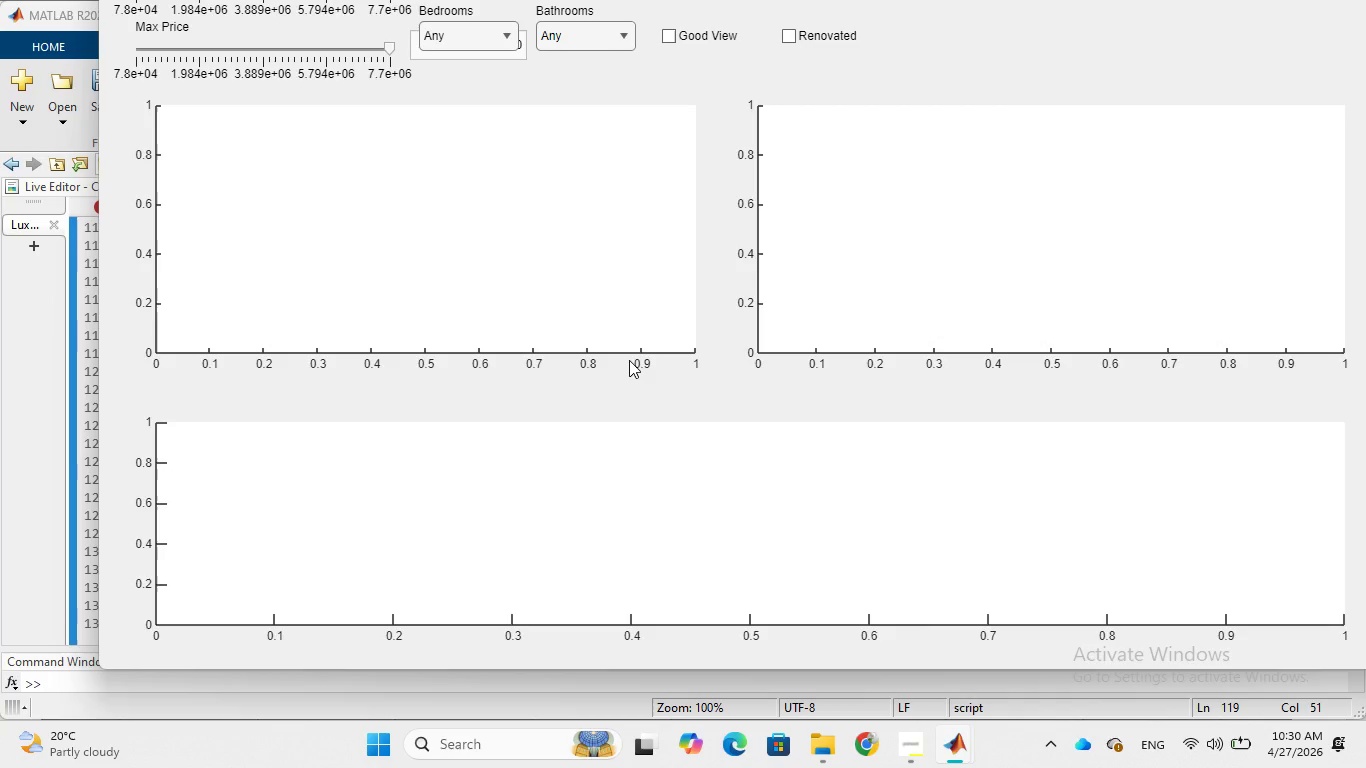 
left_click_drag(start_coordinate=[115, 202], to_coordinate=[112, 232])
 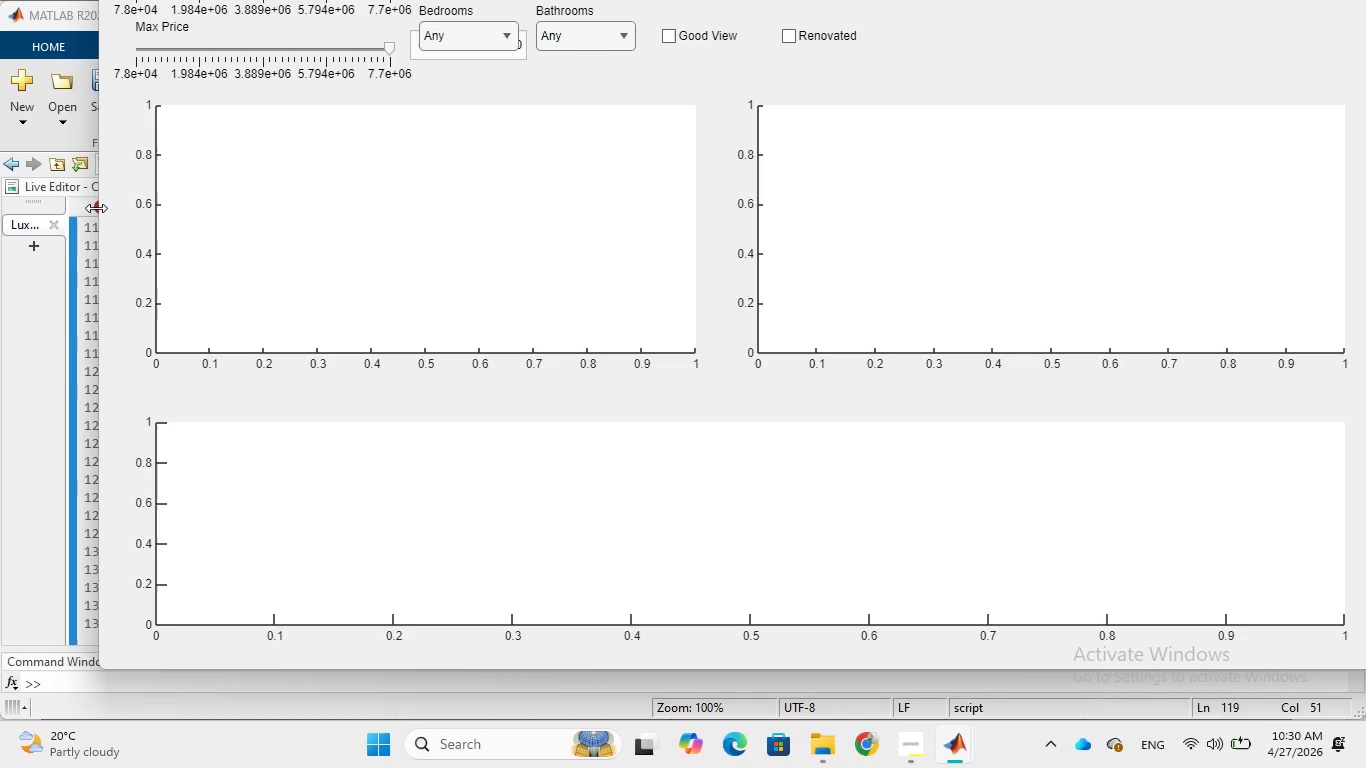 
left_click_drag(start_coordinate=[96, 208], to_coordinate=[92, 251])
 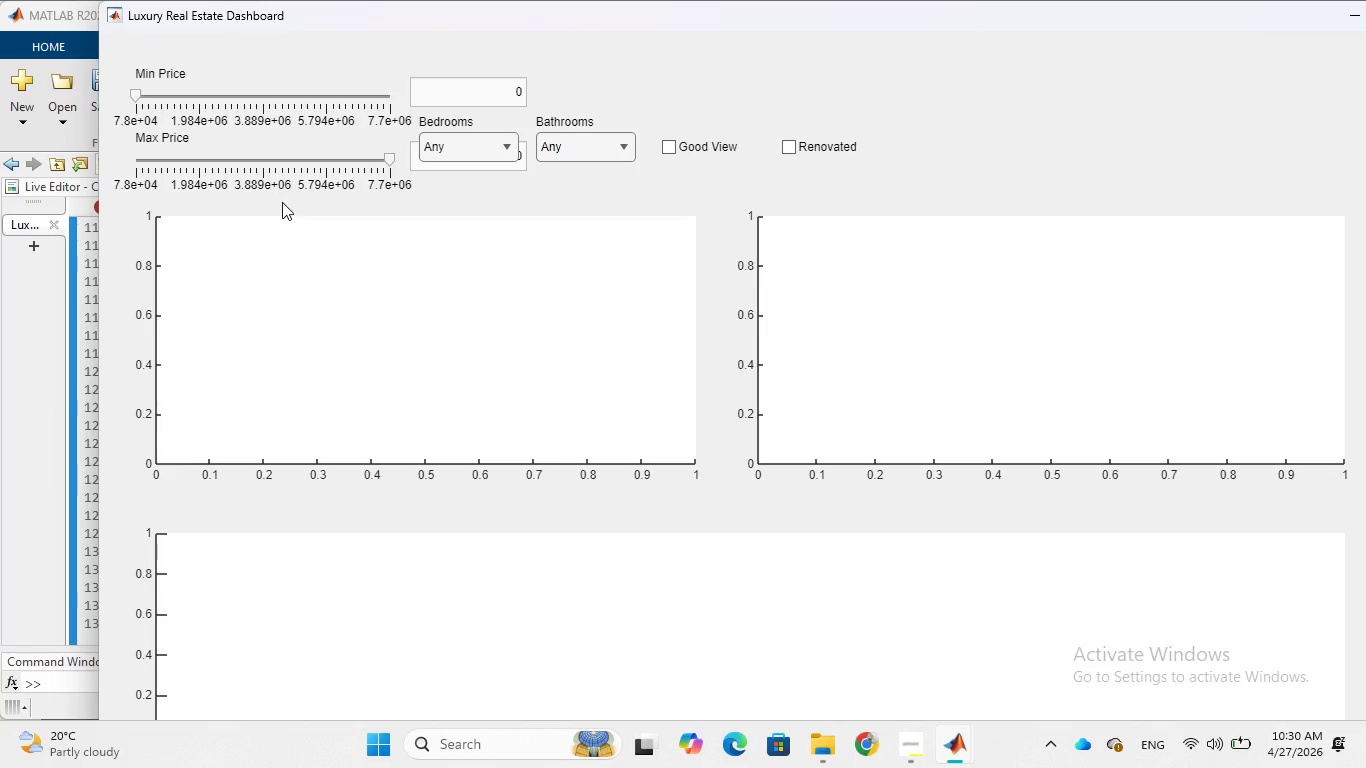 
wait(8.28)
 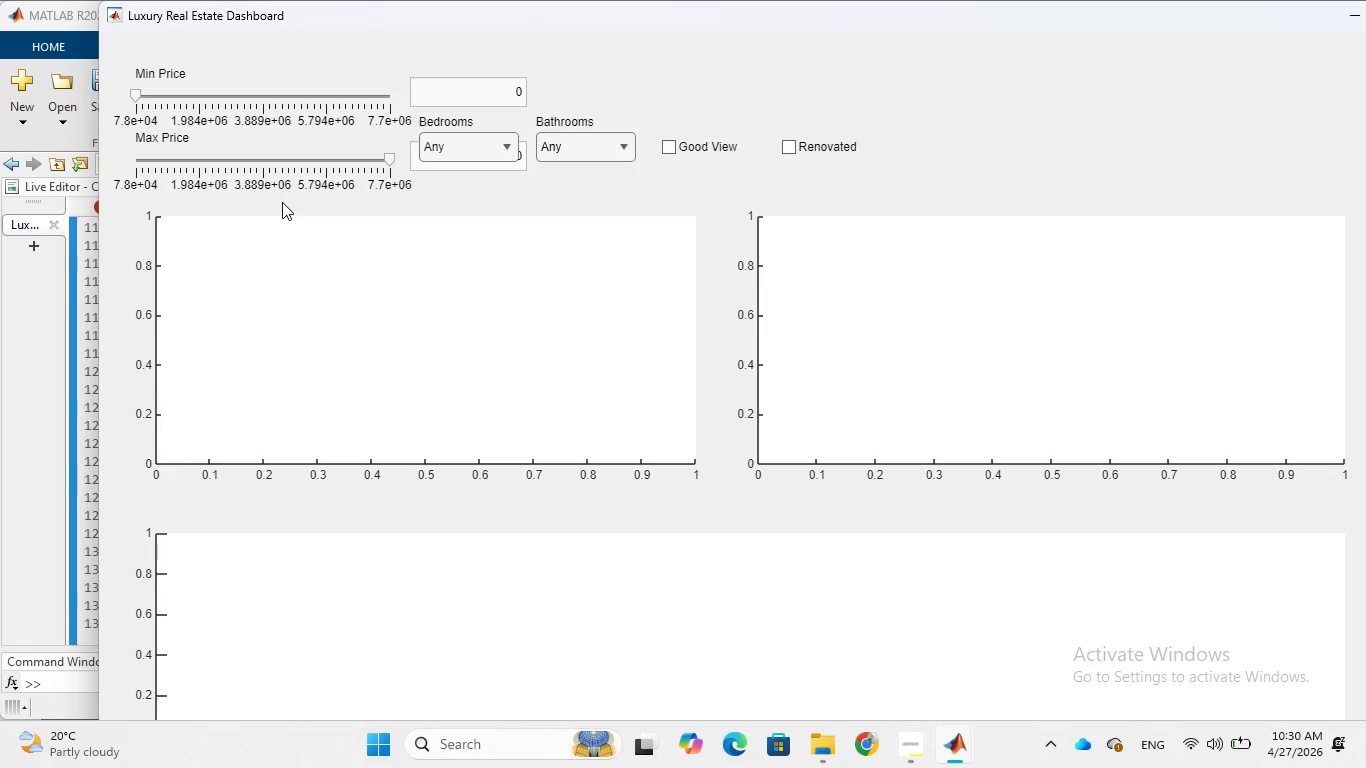 
left_click([512, 89])
 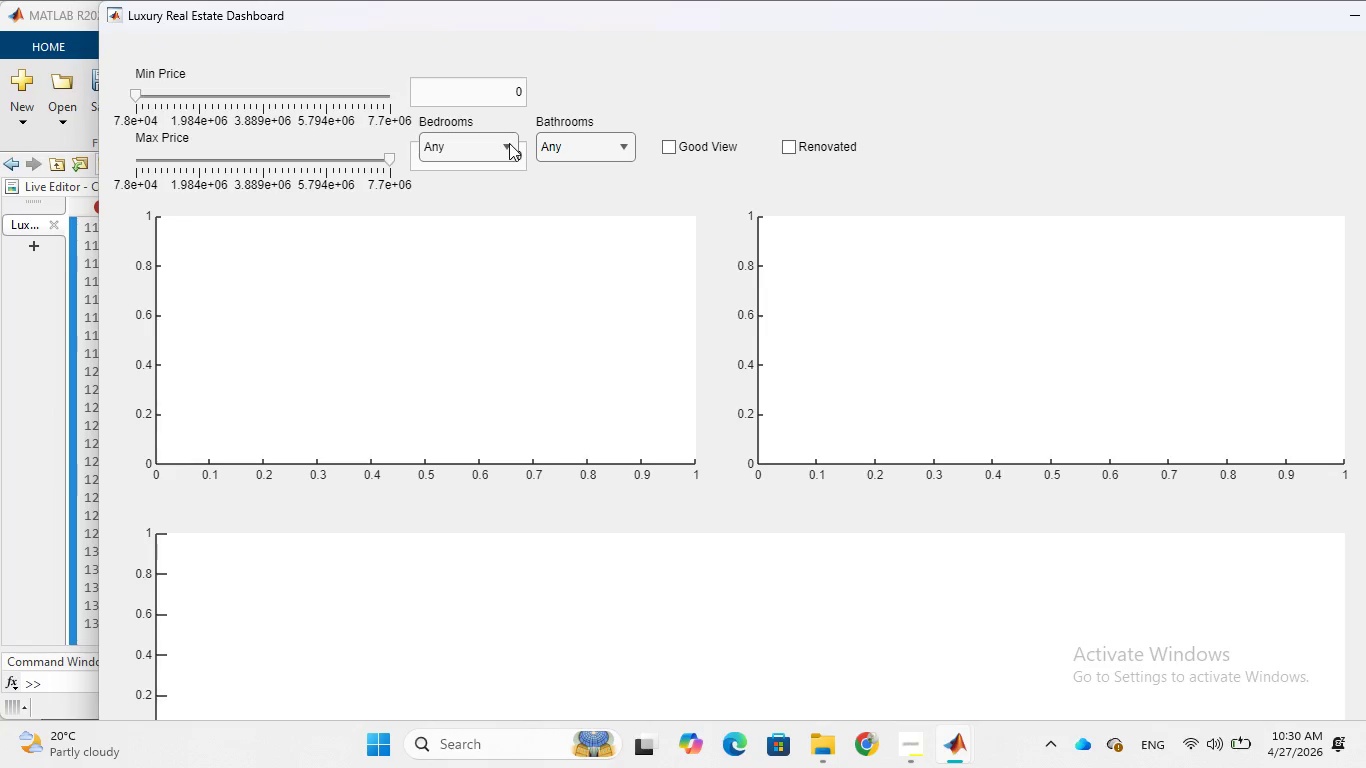 
left_click([507, 144])
 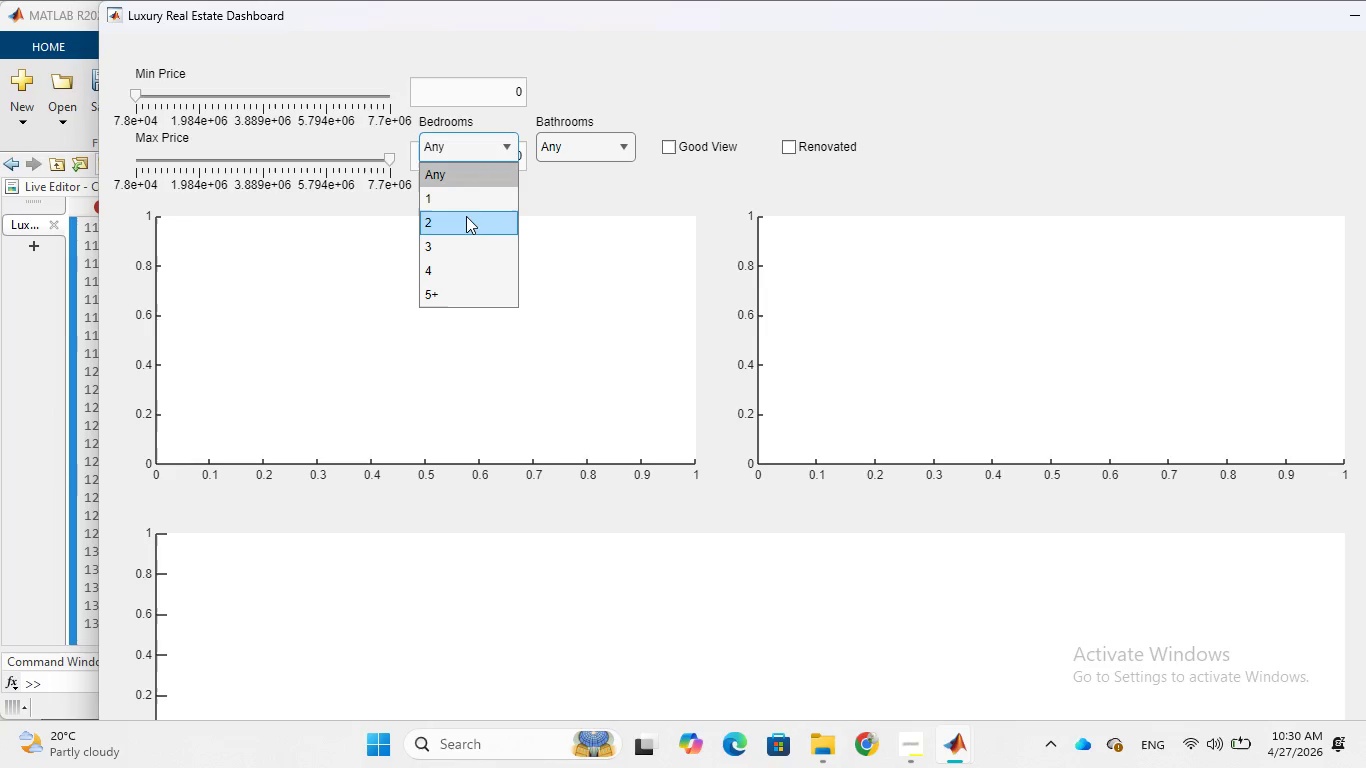 
left_click([465, 217])
 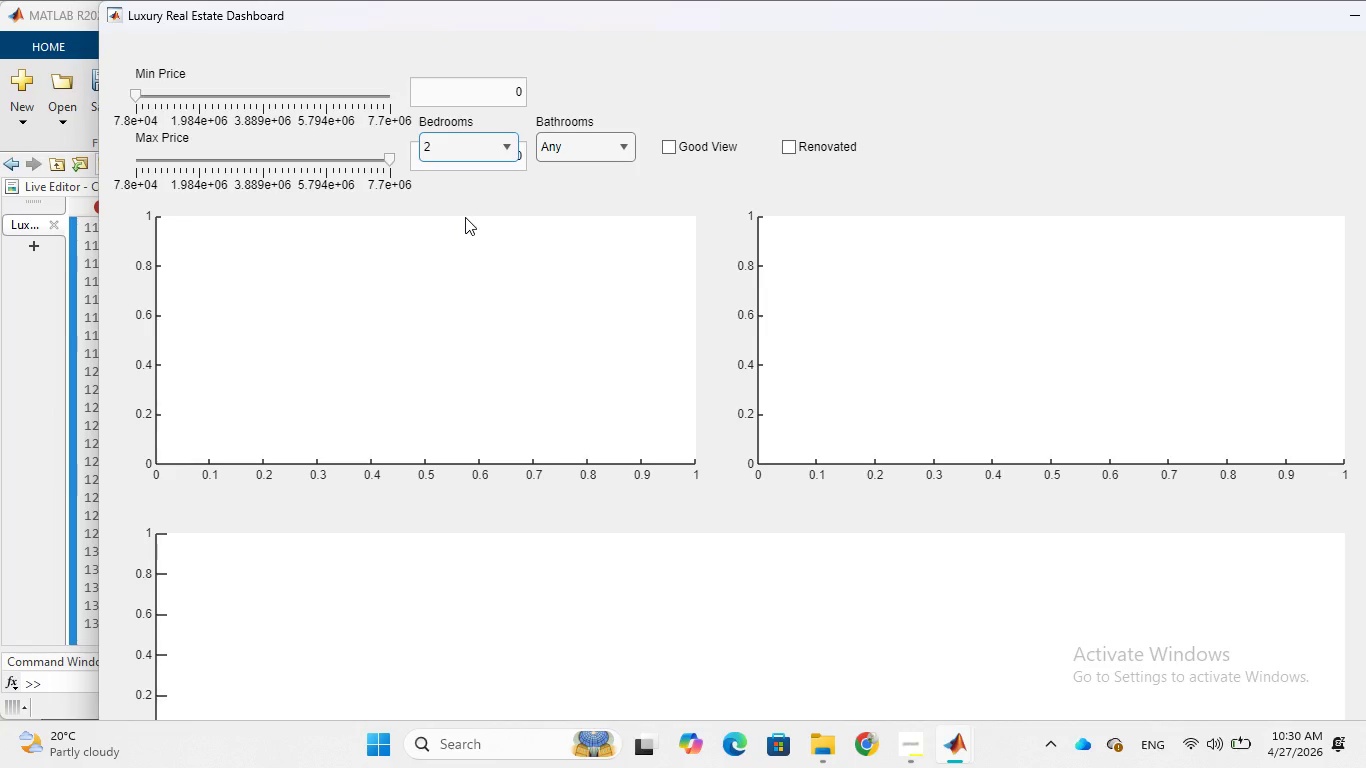 
scroll: coordinate [465, 217], scroll_direction: down, amount: 2.0
 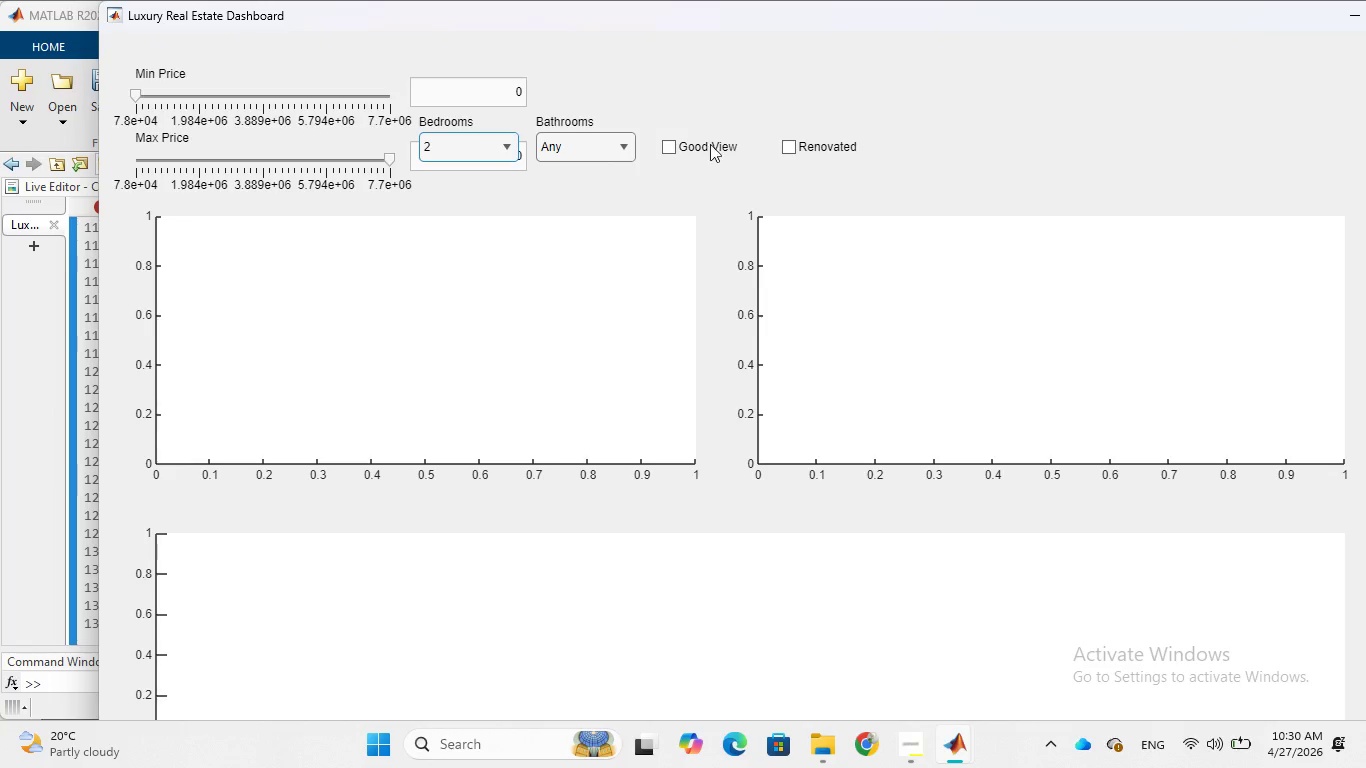 
left_click([670, 150])
 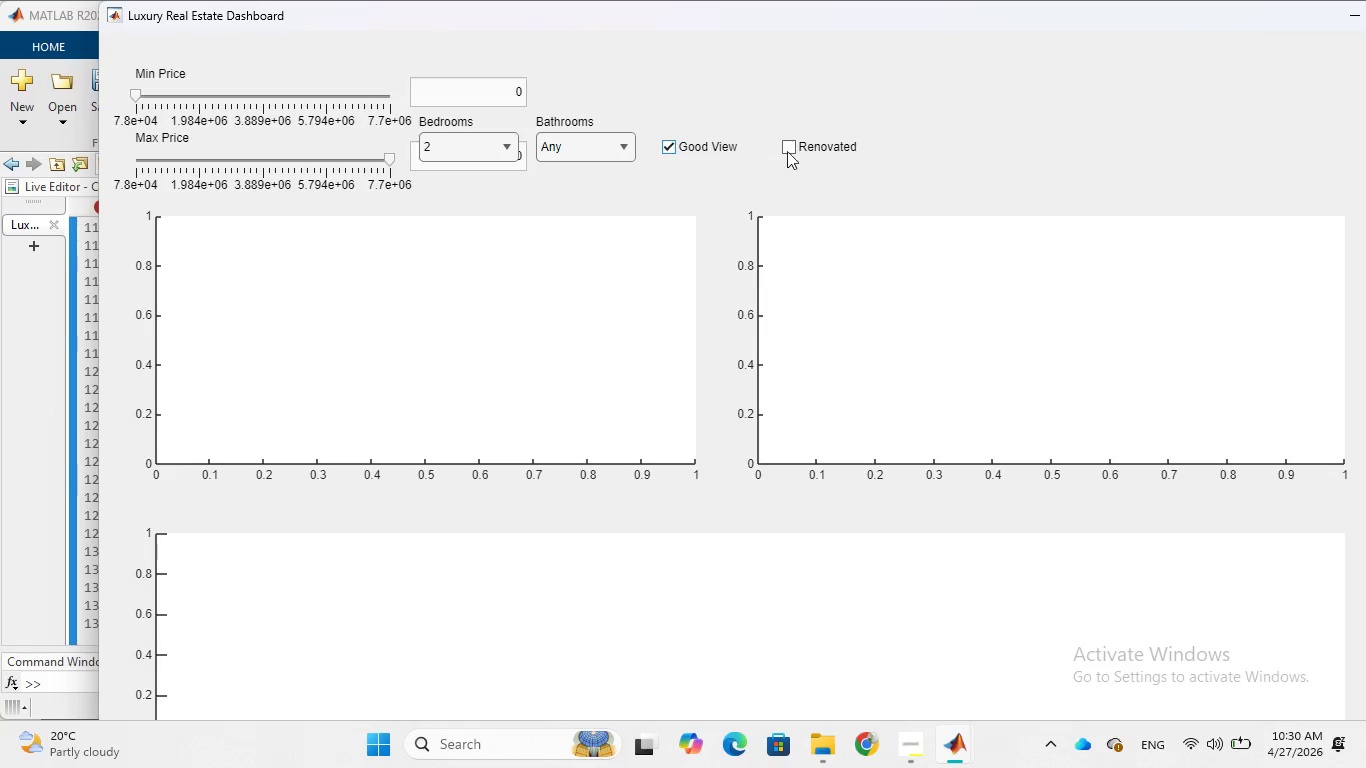 
left_click([793, 149])
 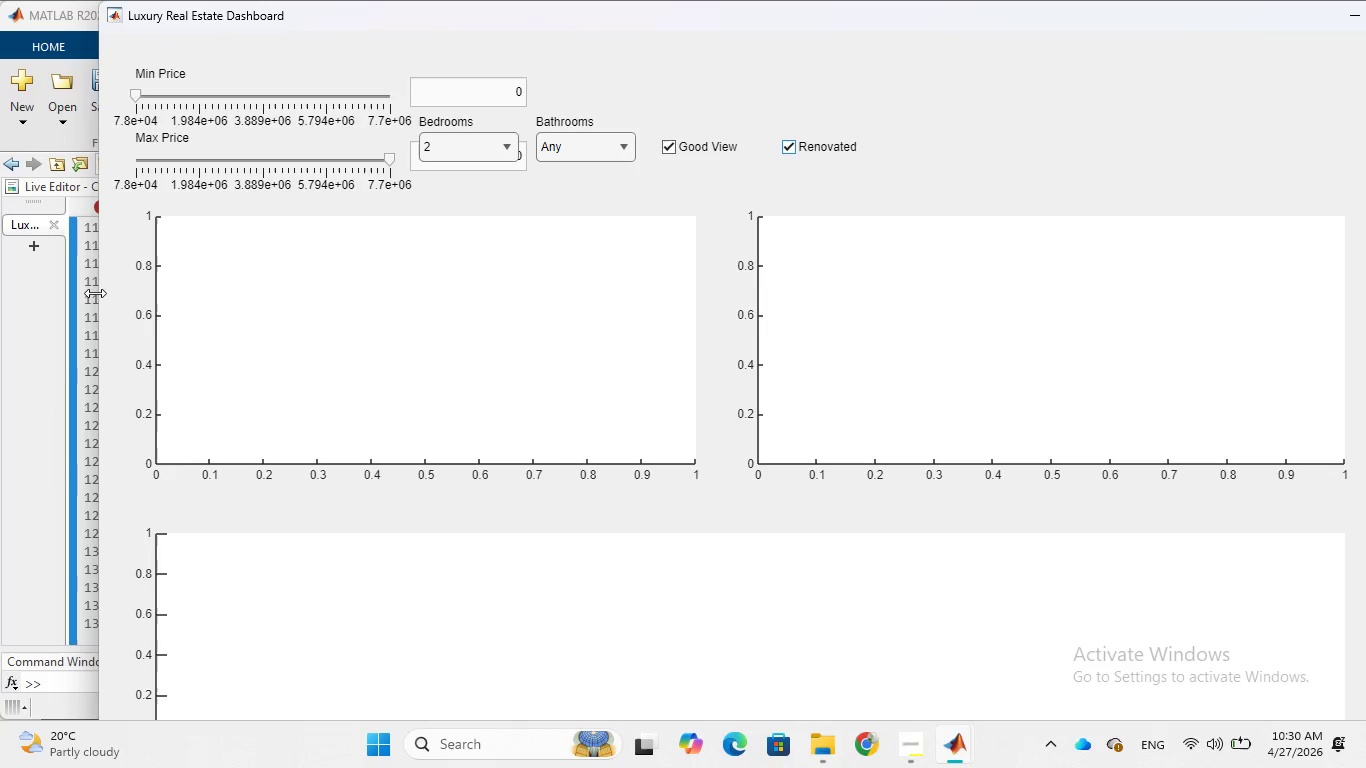 
left_click([86, 297])
 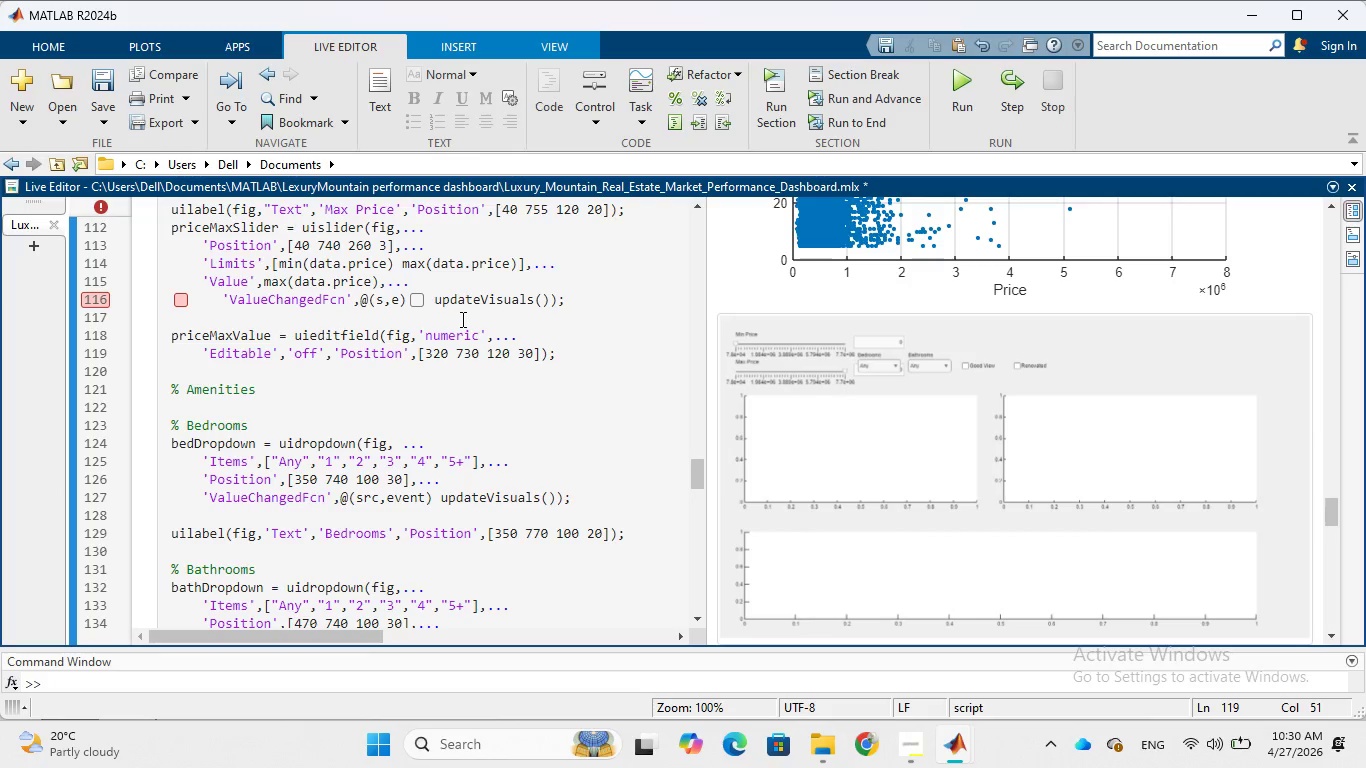 
scroll: coordinate [460, 323], scroll_direction: down, amount: 4.0
 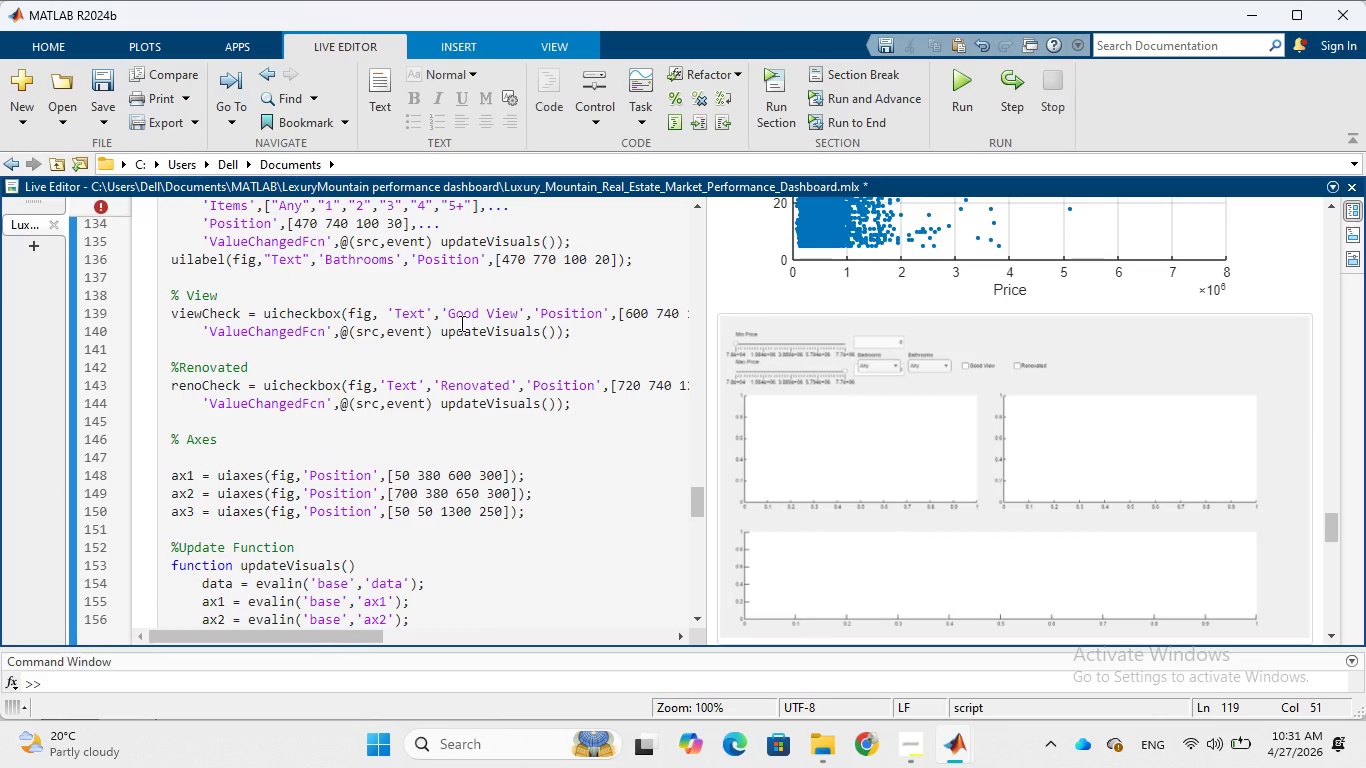 
scroll: coordinate [460, 323], scroll_direction: up, amount: 1.0
 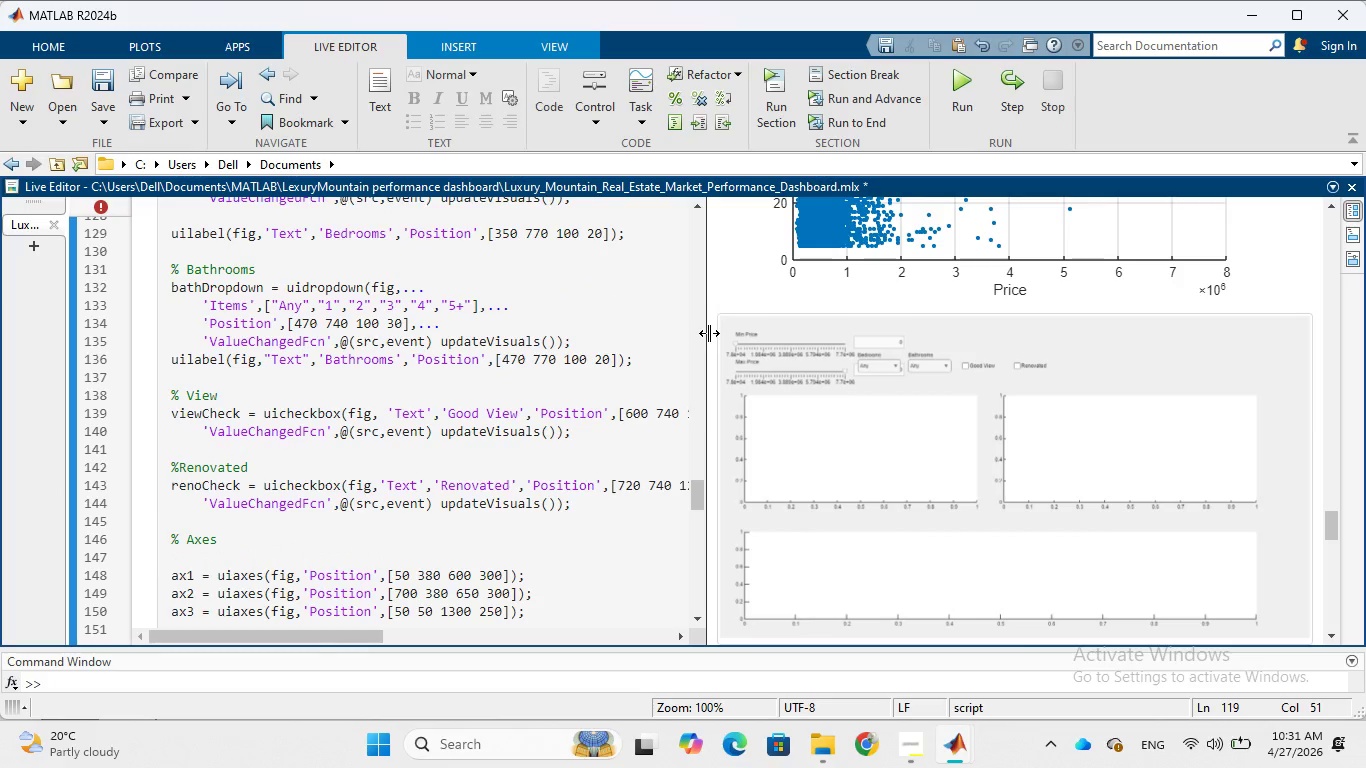 
left_click_drag(start_coordinate=[709, 333], to_coordinate=[965, 422])
 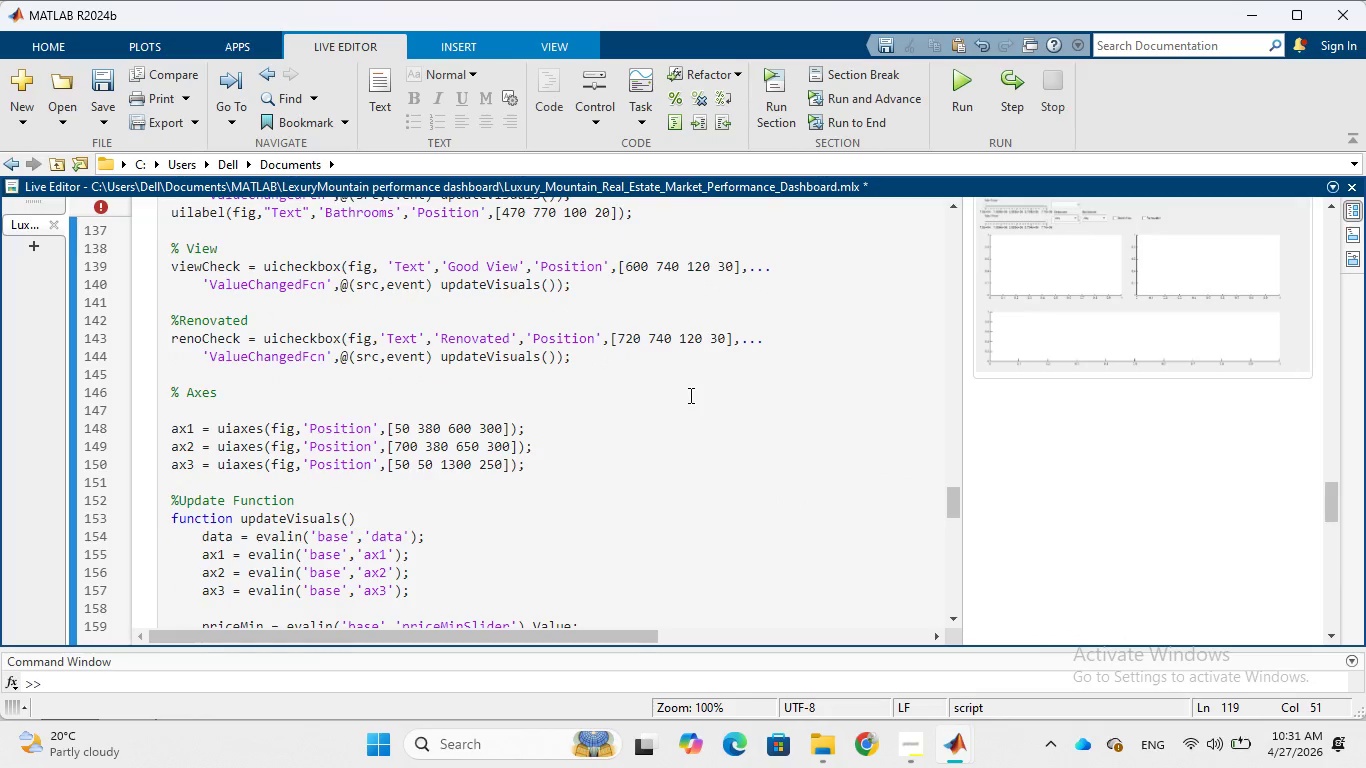 
scroll: coordinate [686, 371], scroll_direction: up, amount: 5.0
 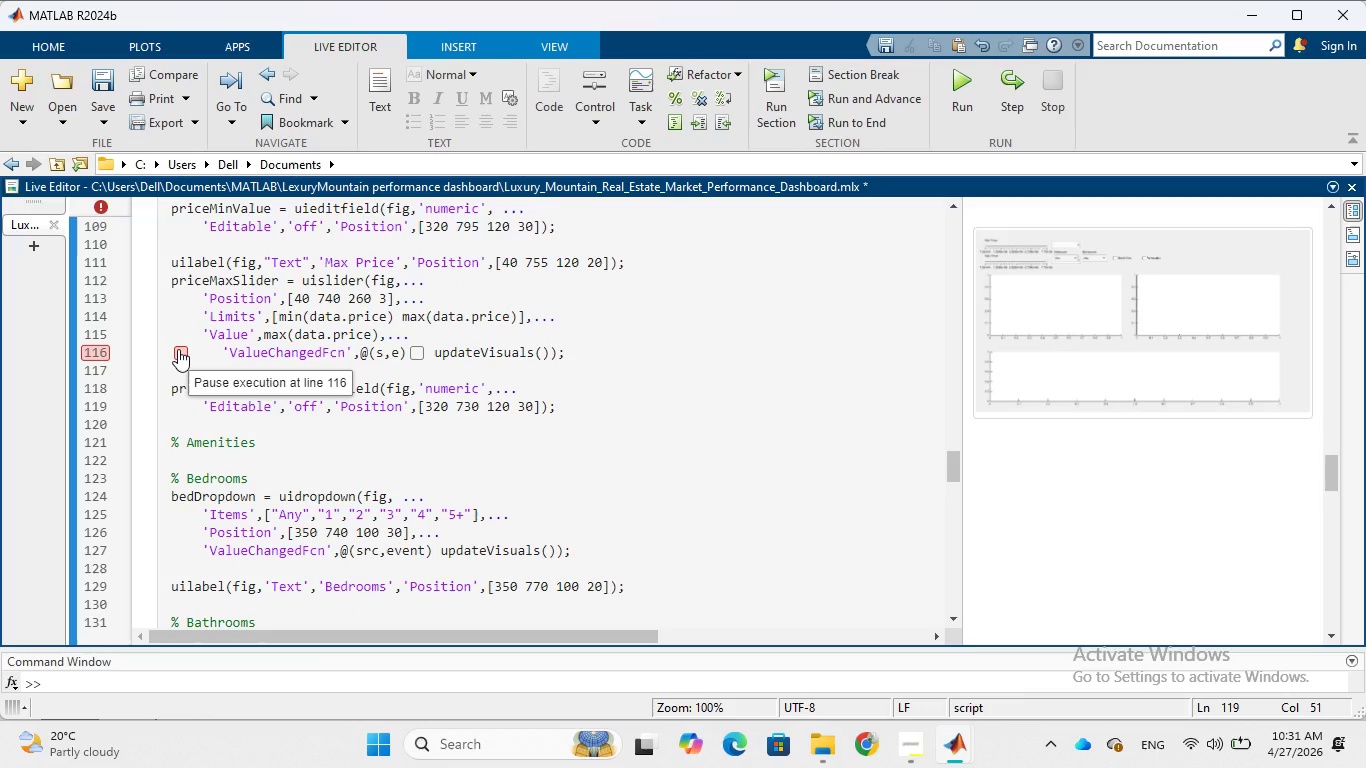 
left_click([178, 349])
 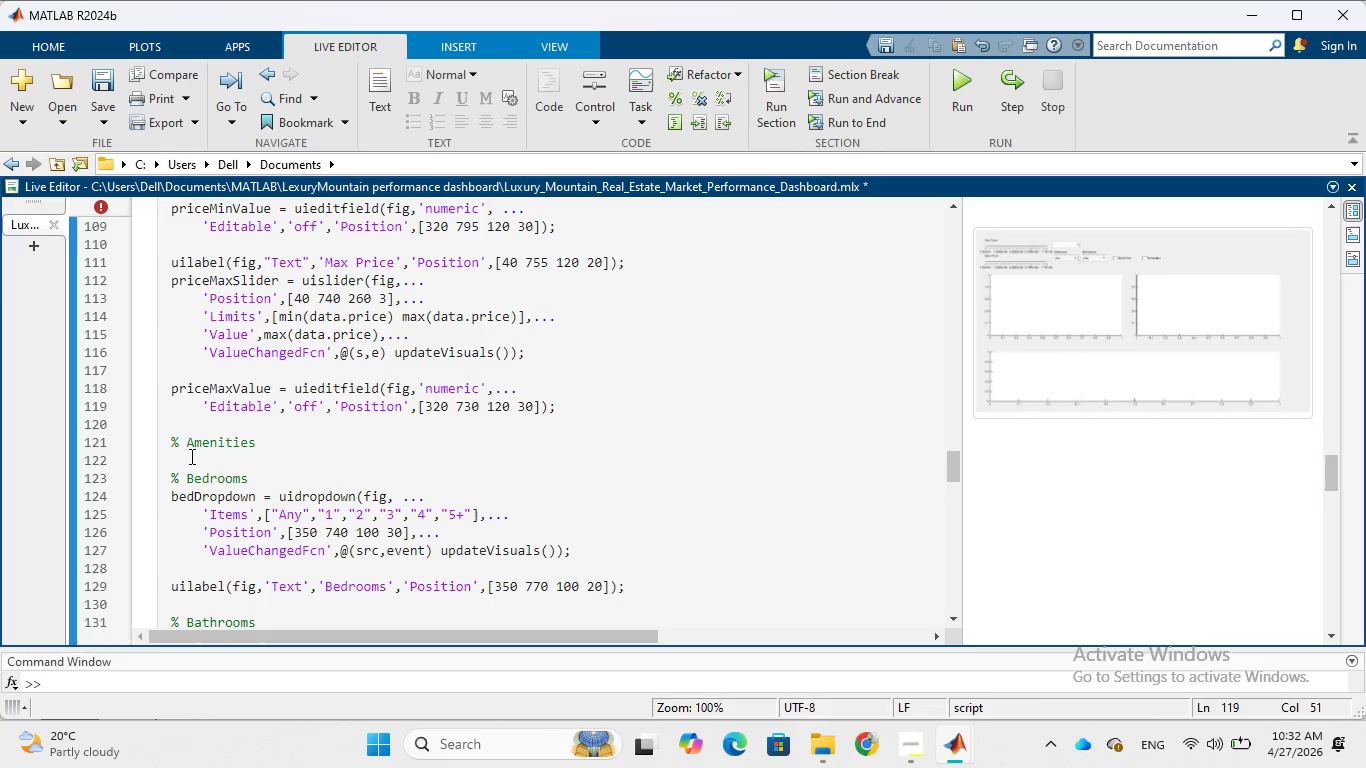 
wait(61.86)
 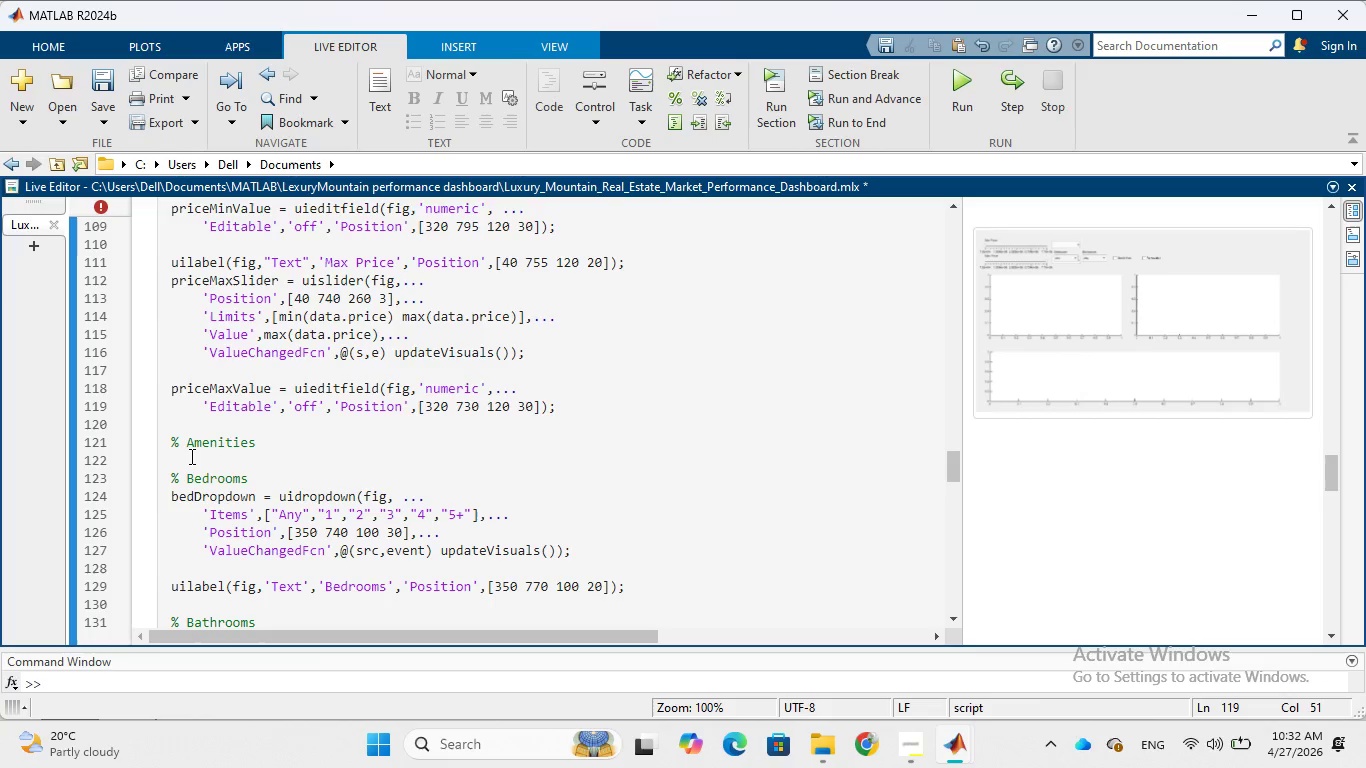 
left_click([310, 533])
 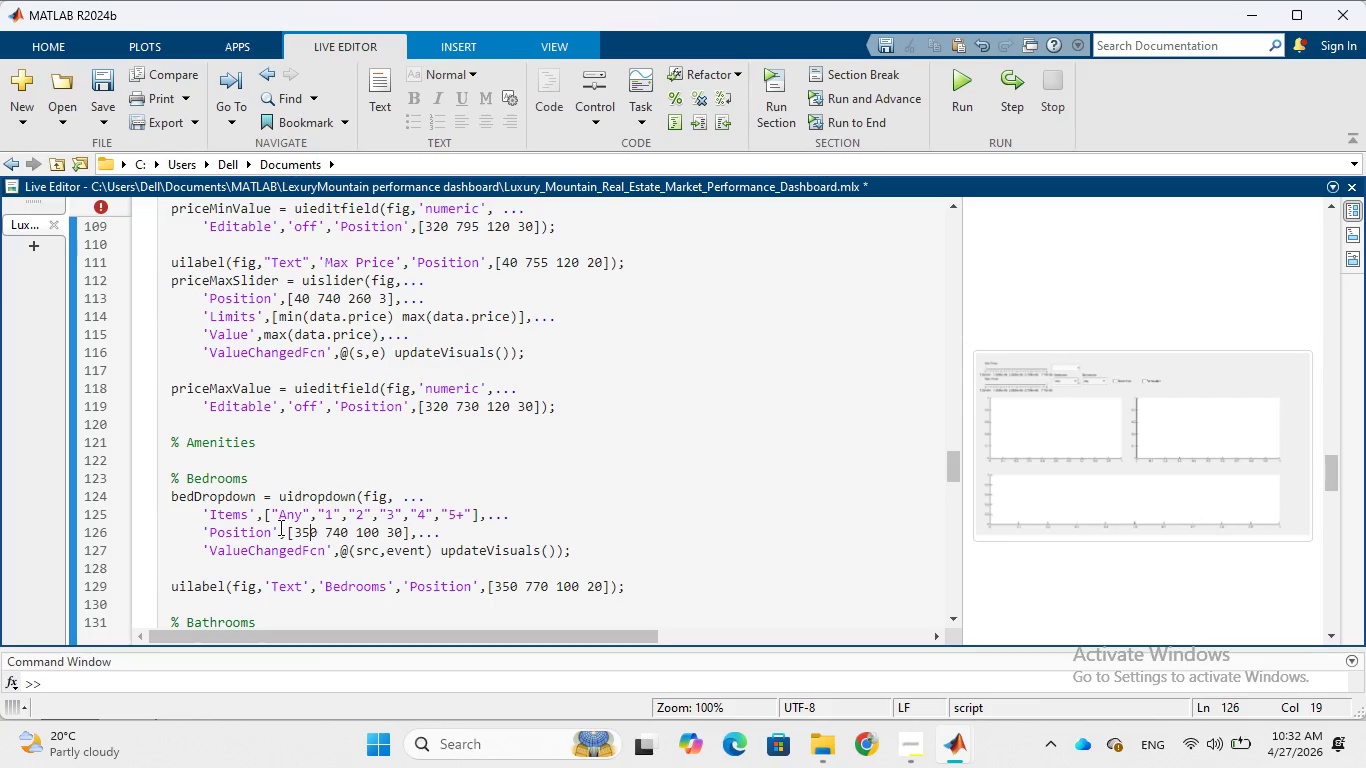 
key(Backspace)
 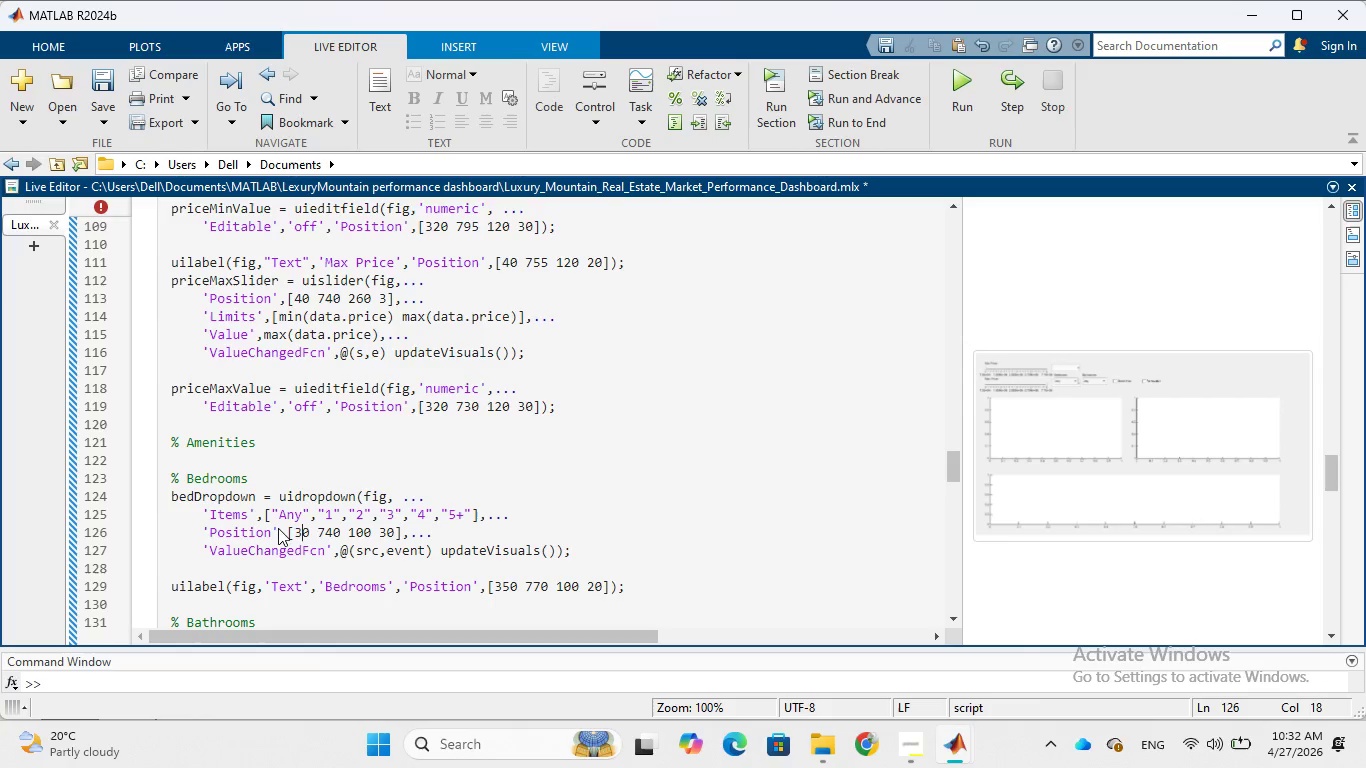 
key(Backspace)
 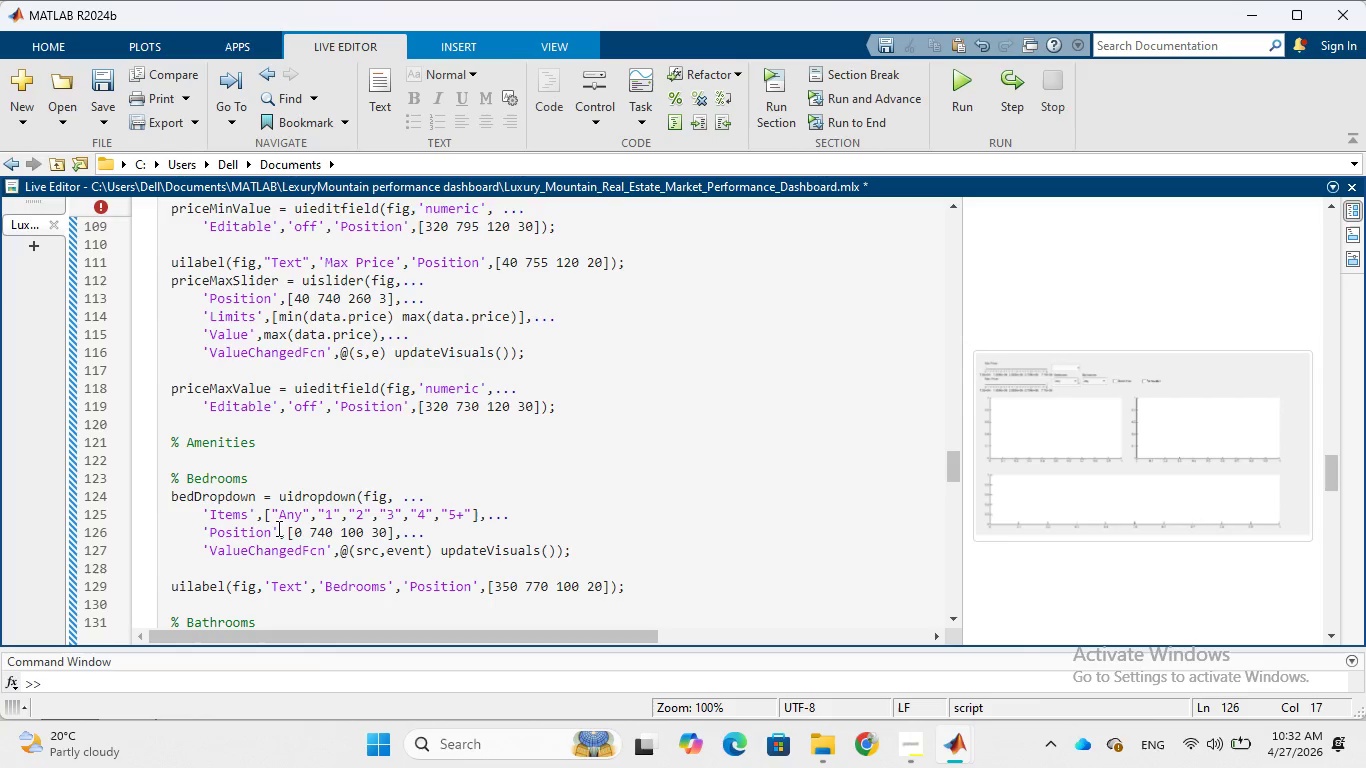 
key(4)
 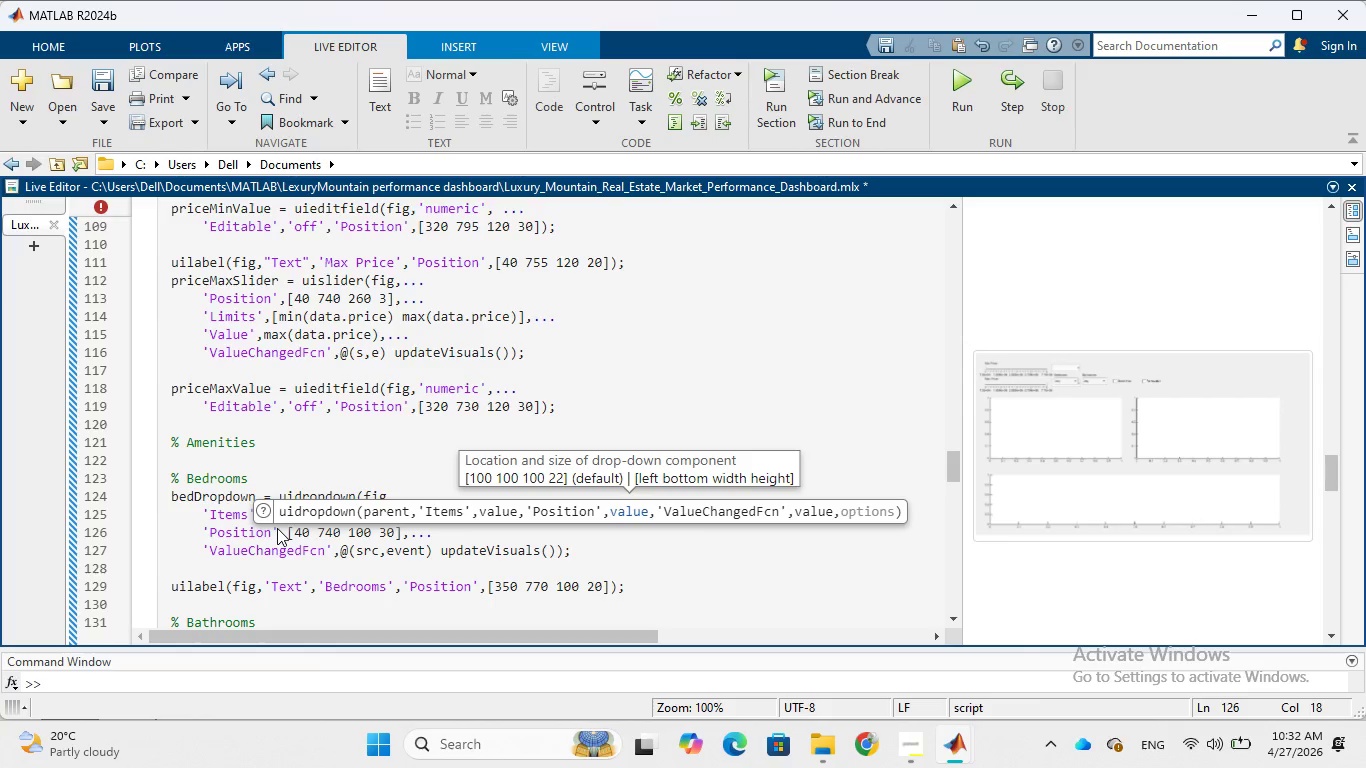 
key(ArrowRight)
 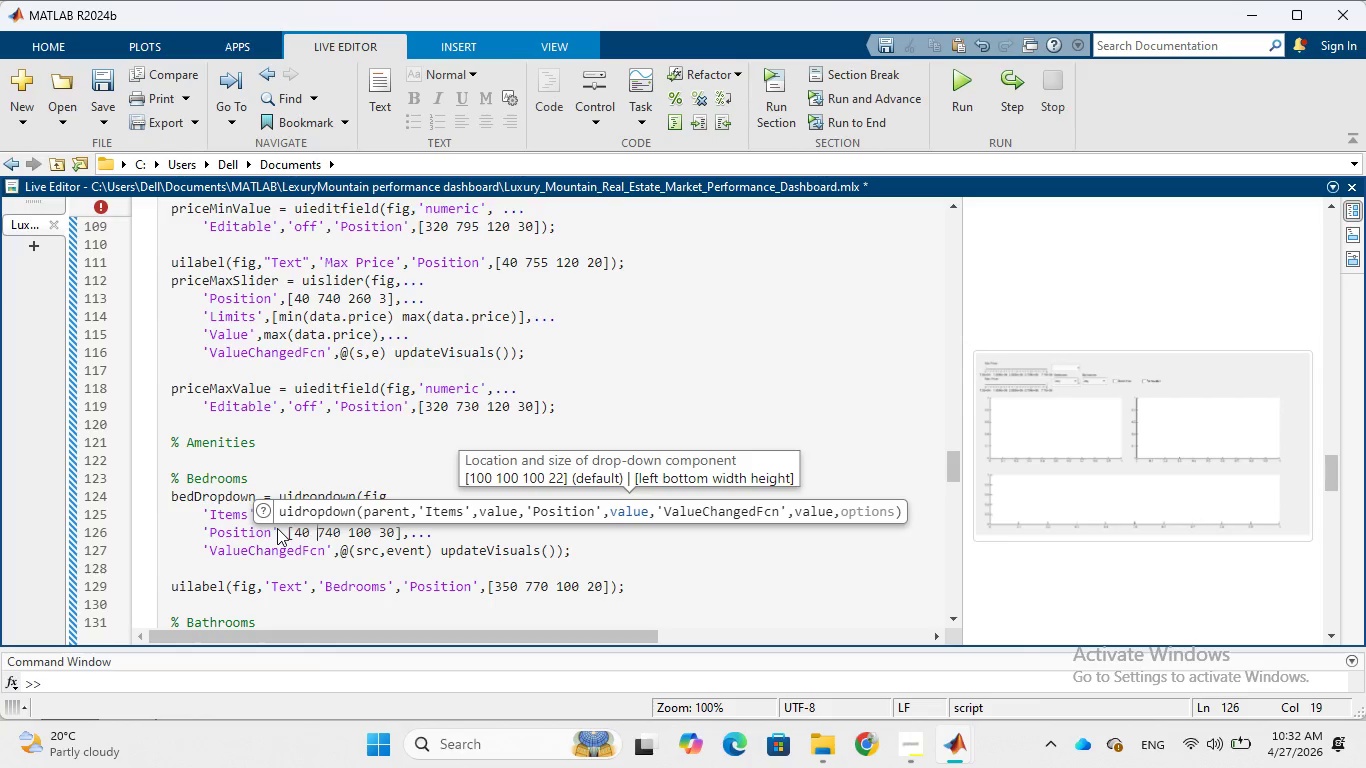 
key(ArrowRight)
 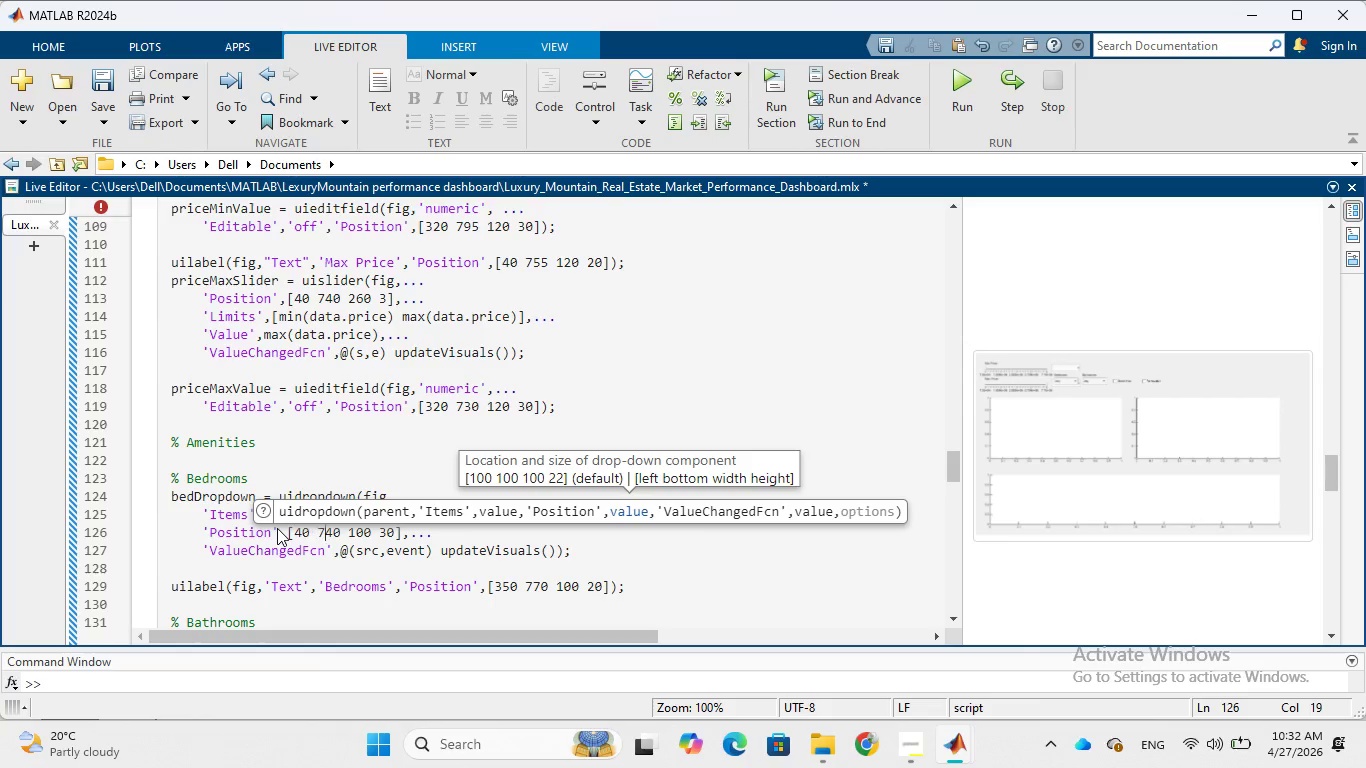 
key(ArrowRight)
 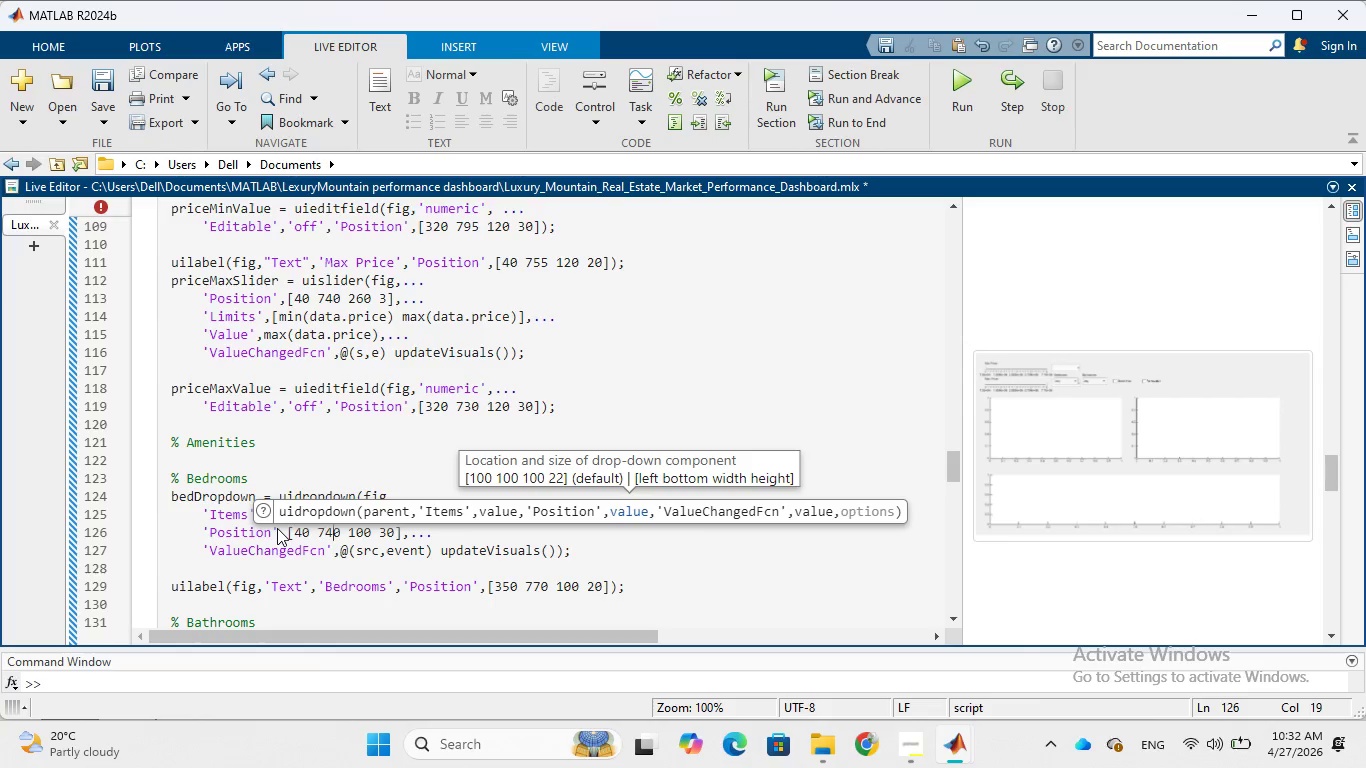 
key(ArrowRight)
 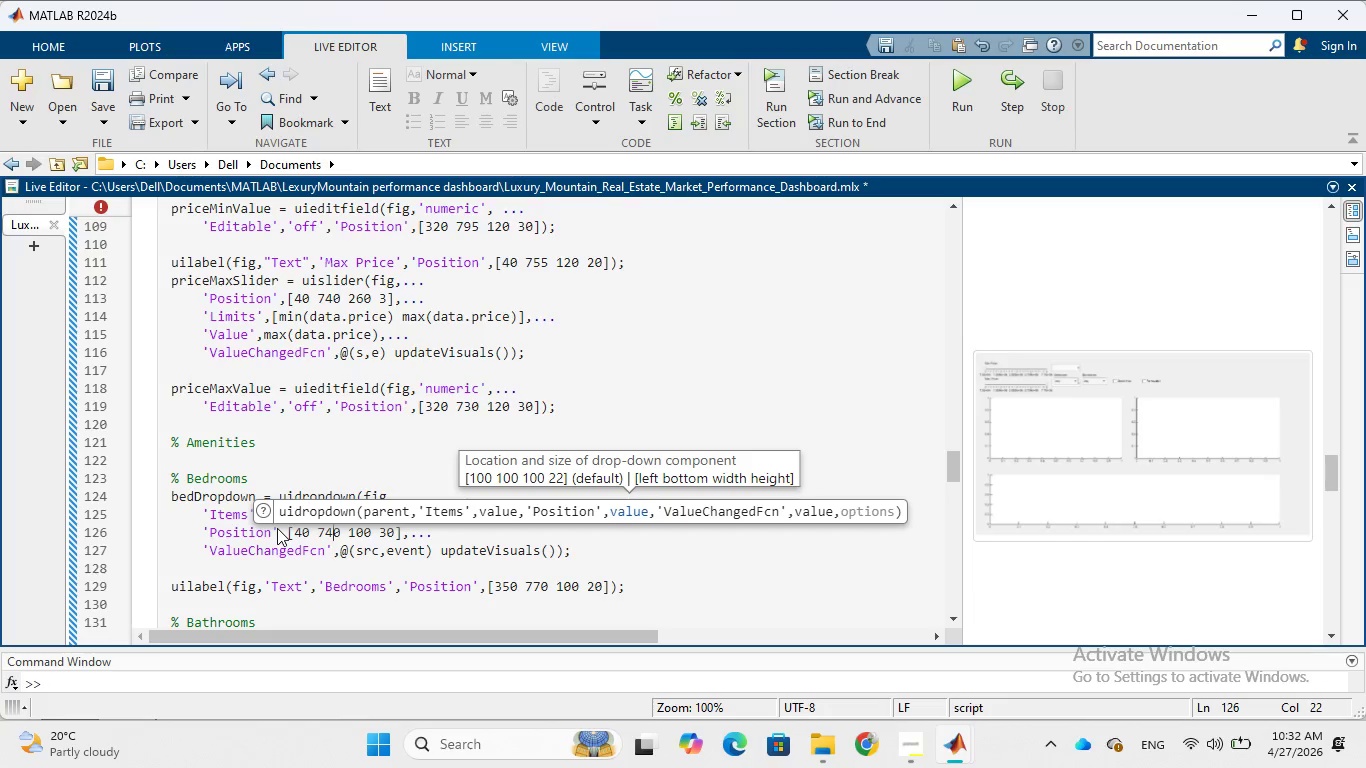 
key(Backspace)
 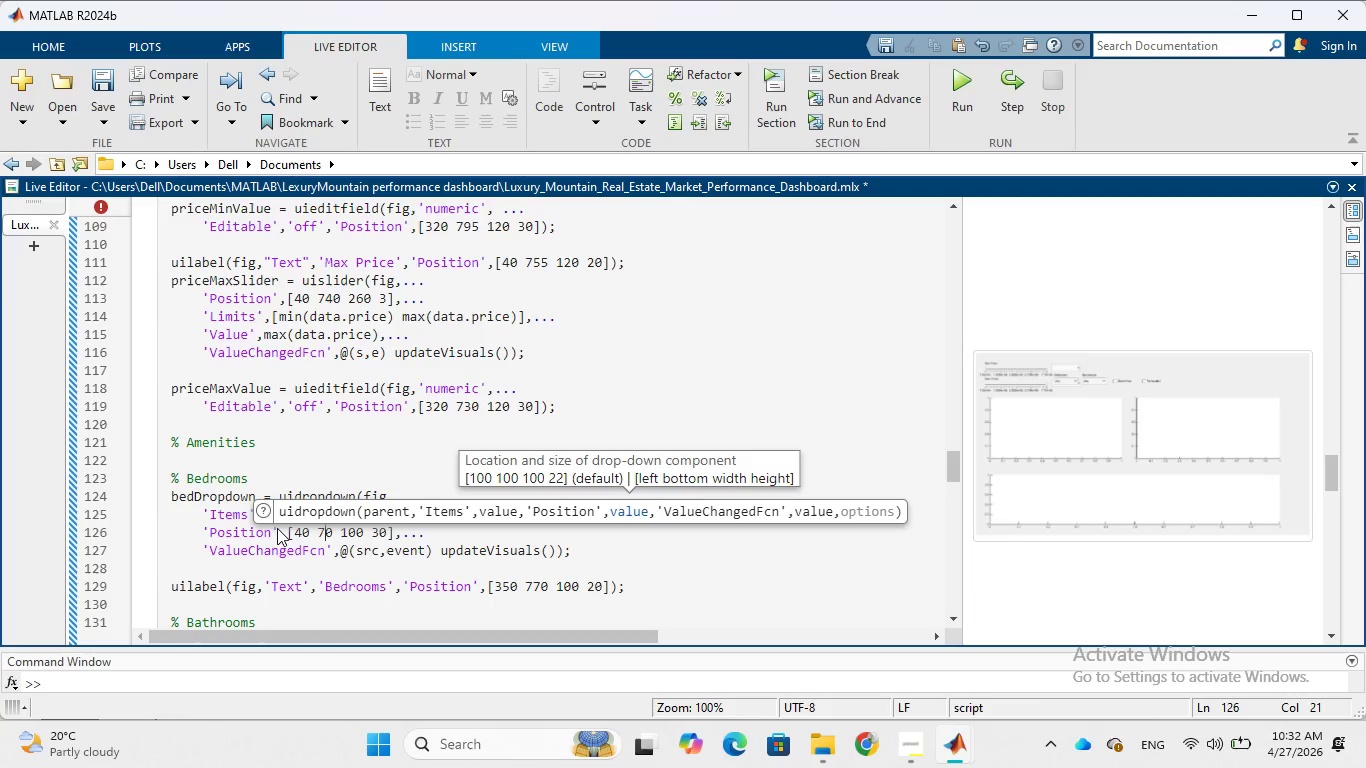 
key(Backspace)
 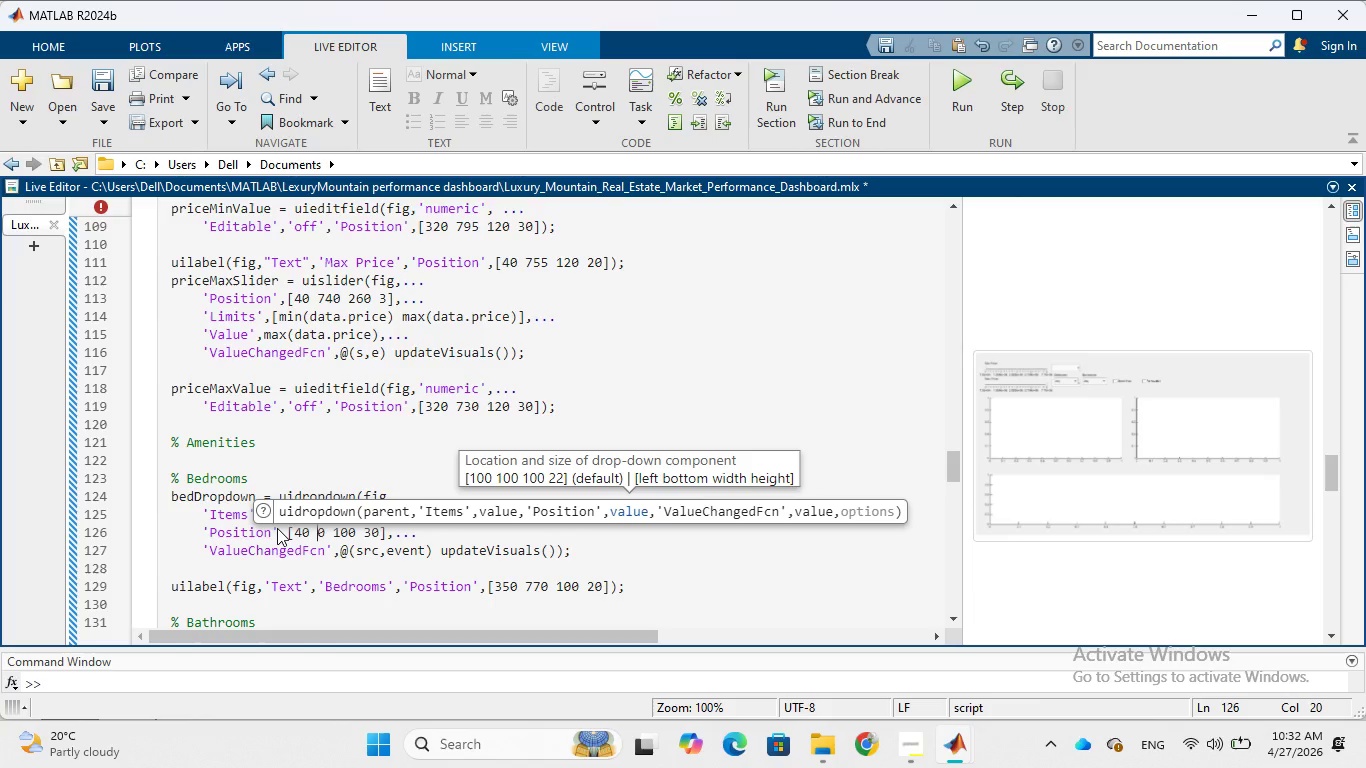 
type(69)
 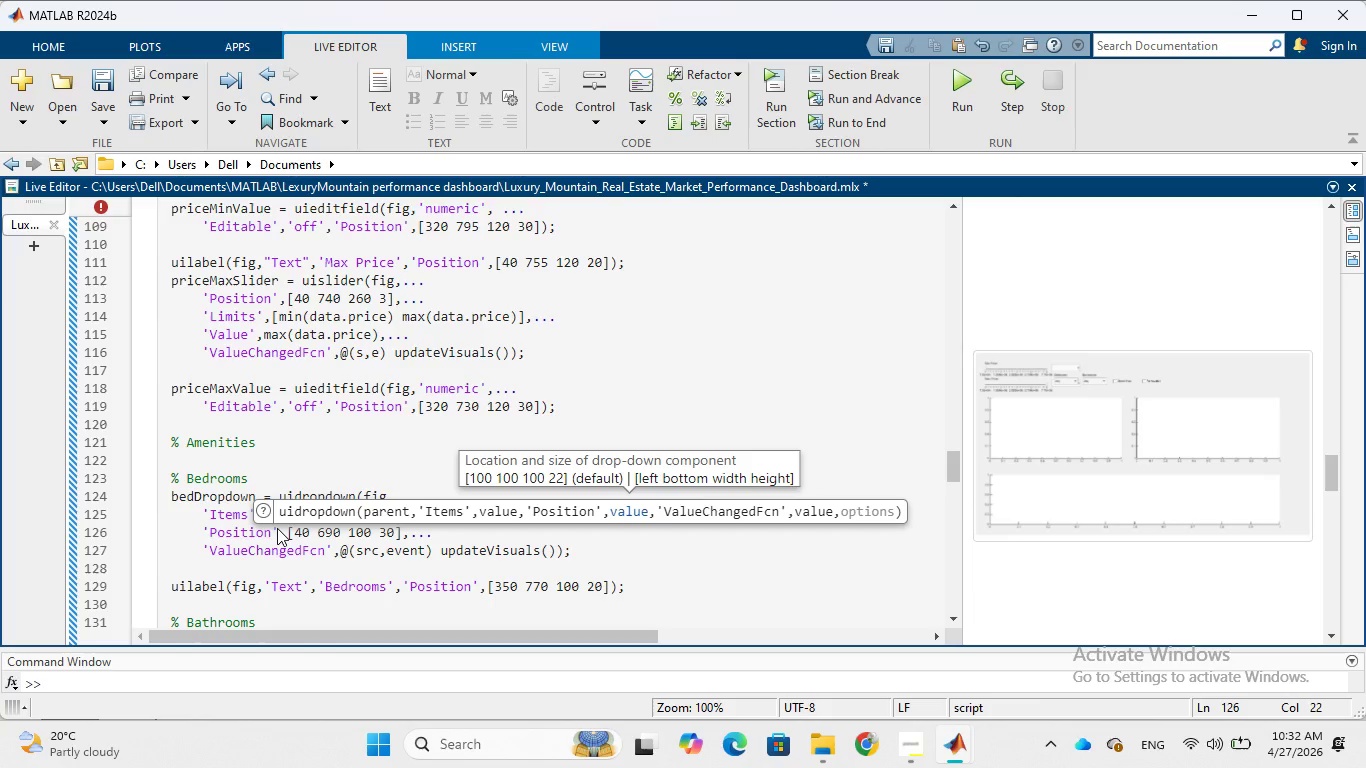 
key(ArrowRight)
 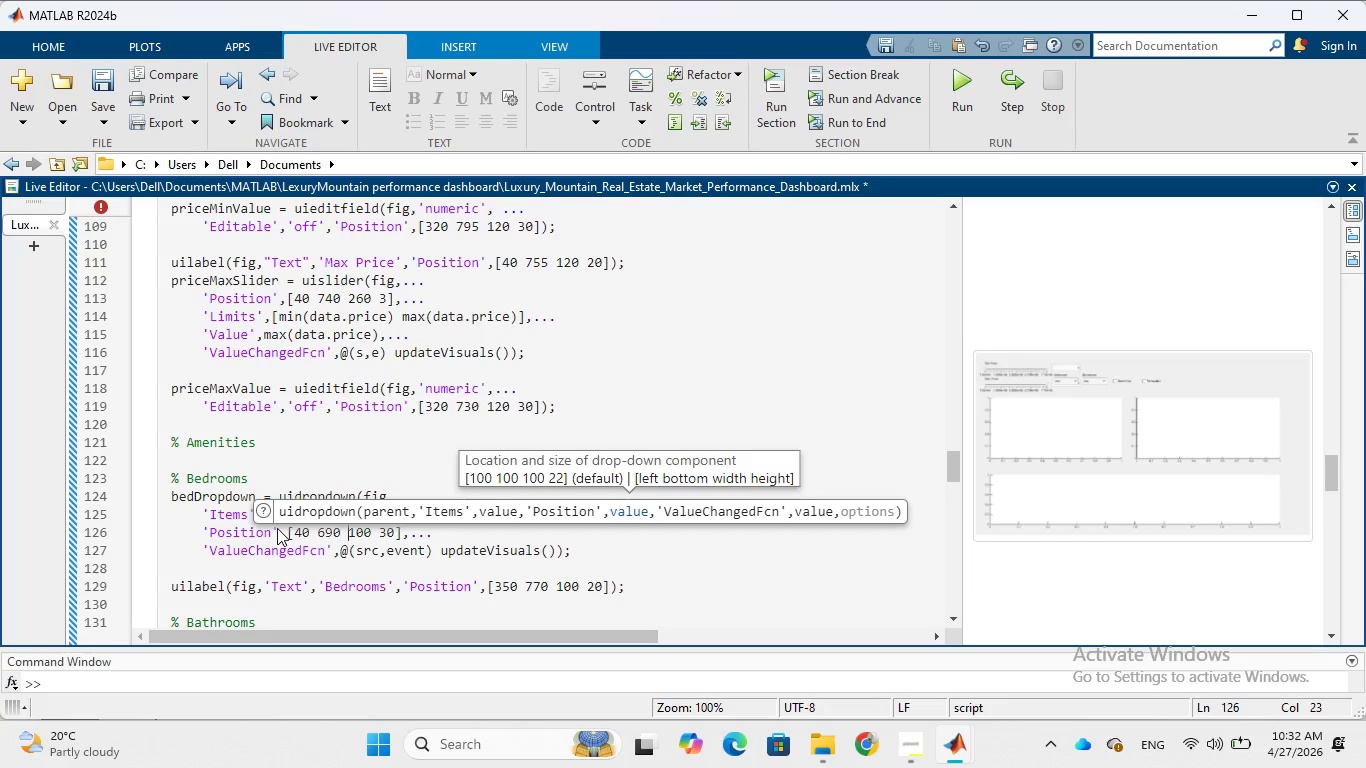 
key(ArrowRight)
 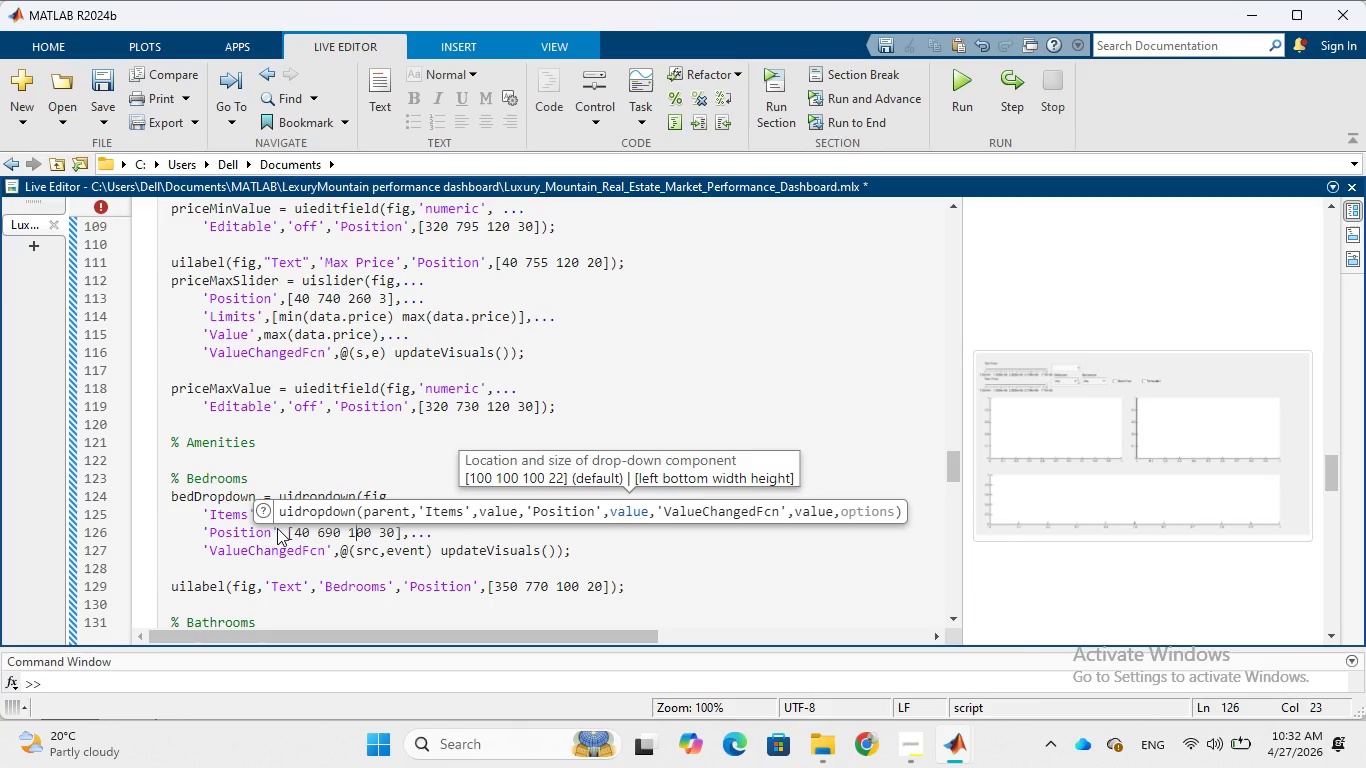 
key(ArrowRight)
 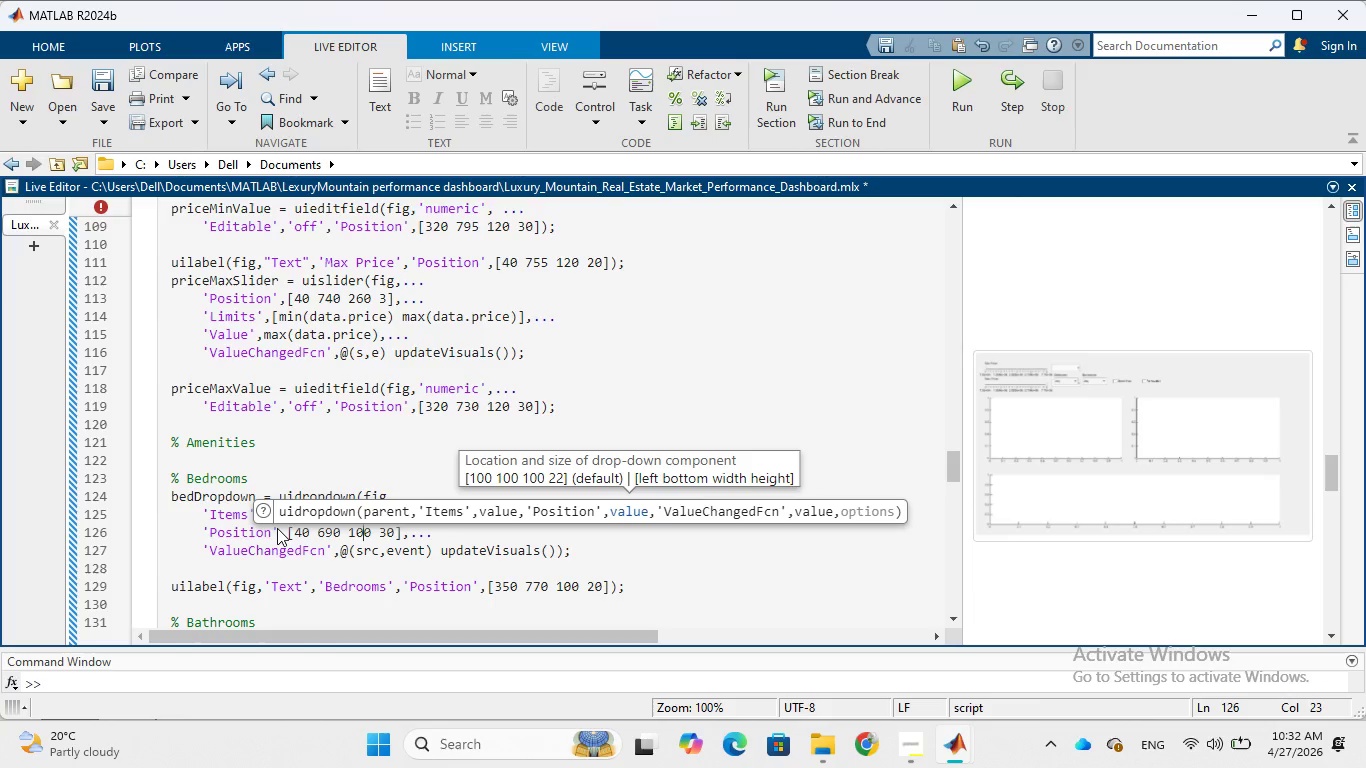 
key(ArrowRight)
 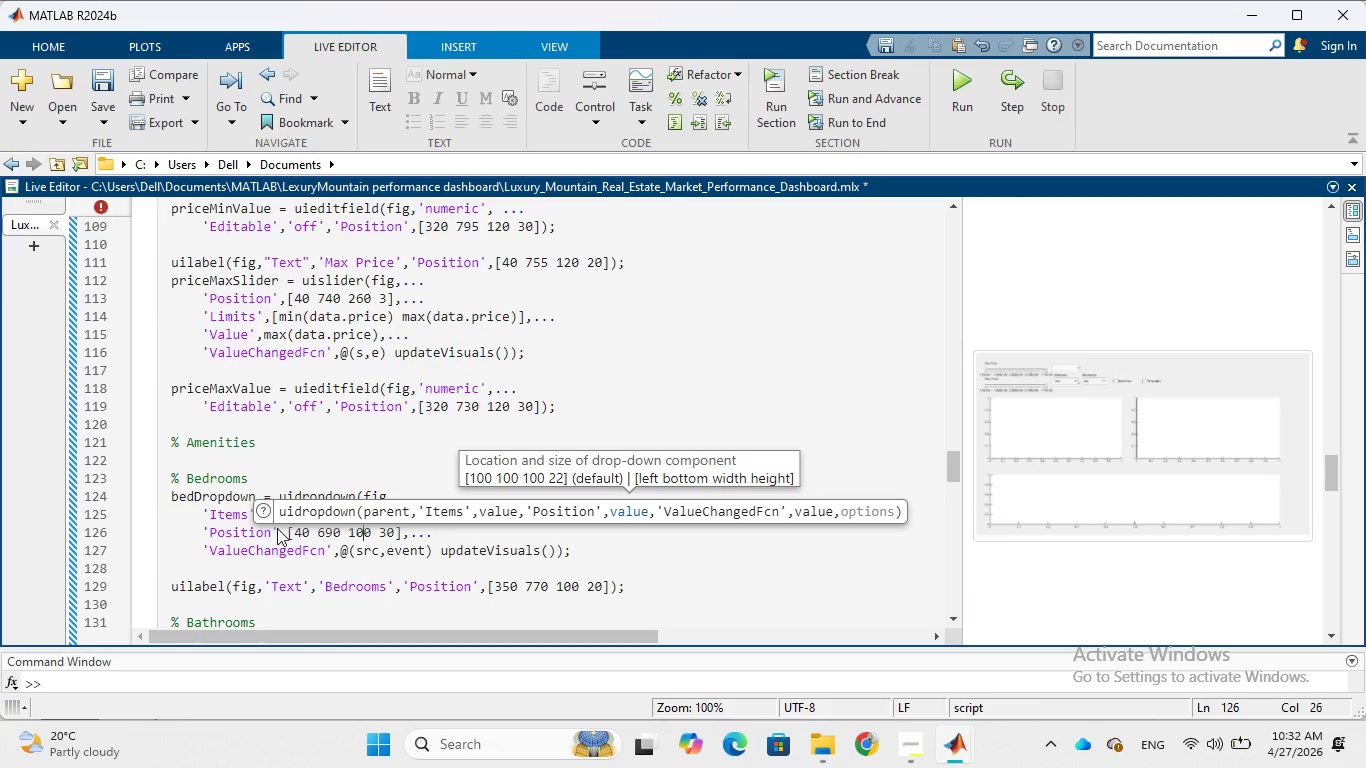 
key(ArrowRight)
 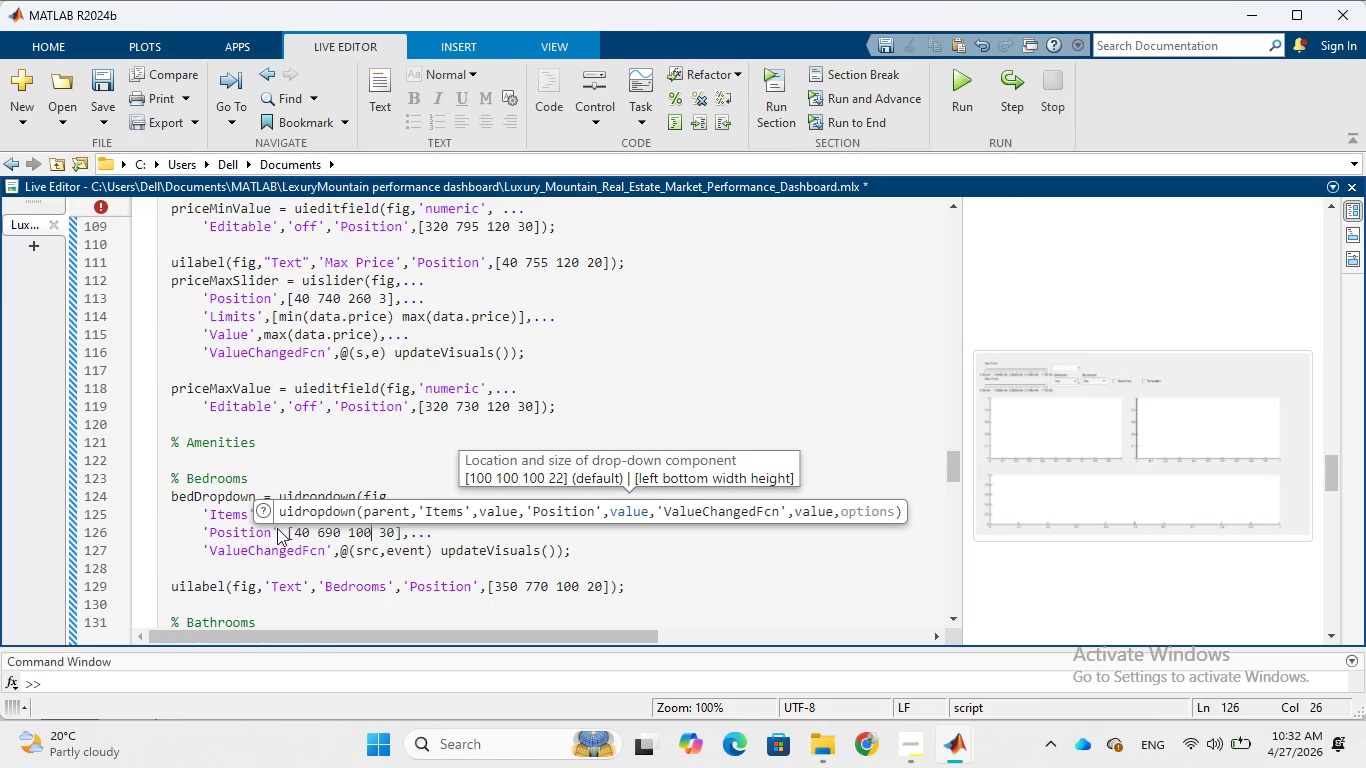 
key(ArrowRight)
 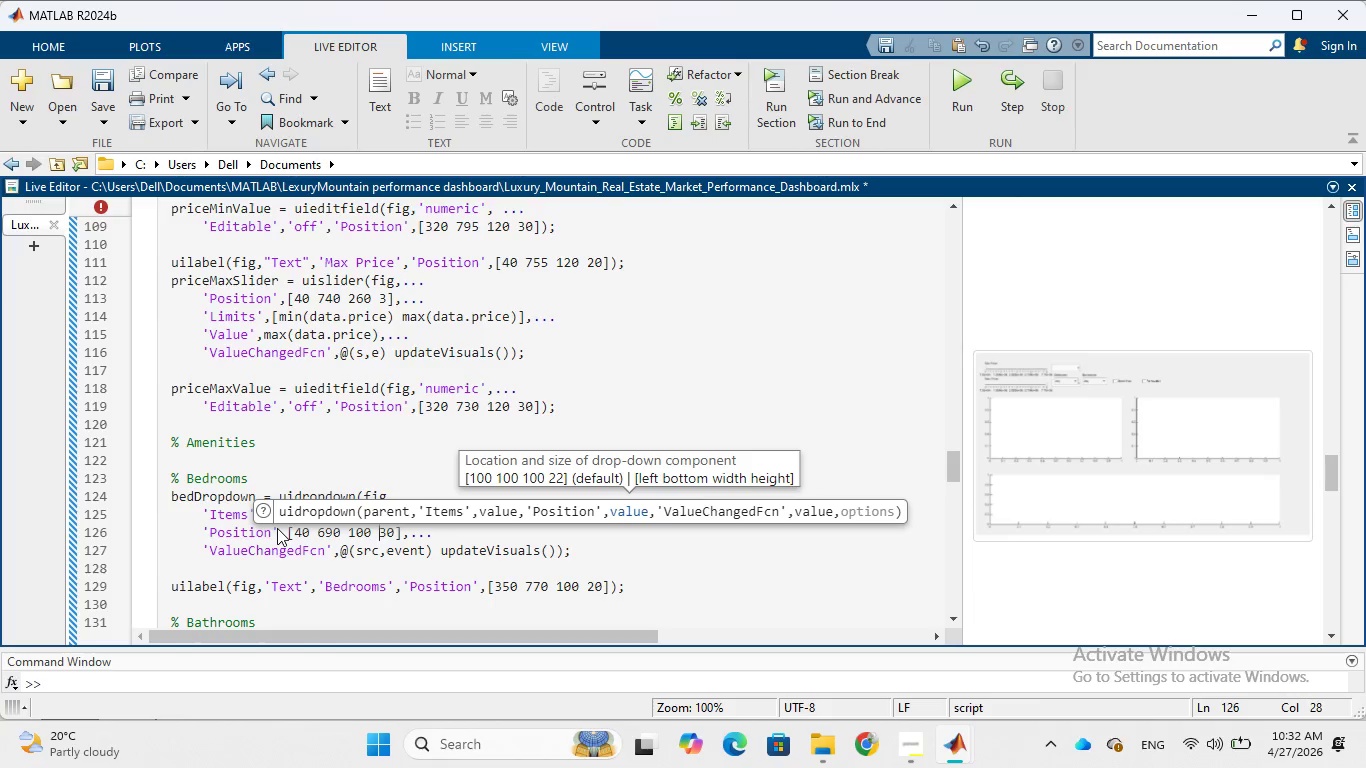 
key(ArrowRight)
 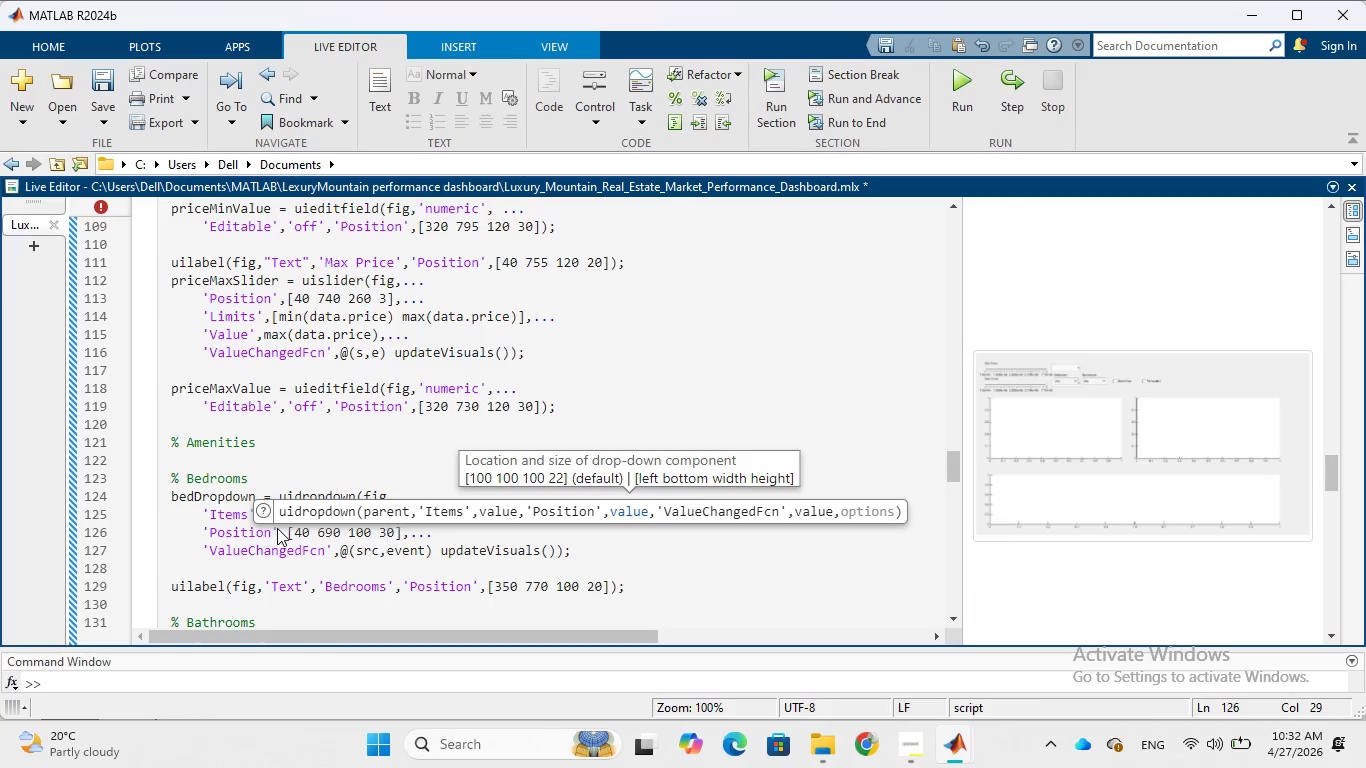 
key(Backspace)
 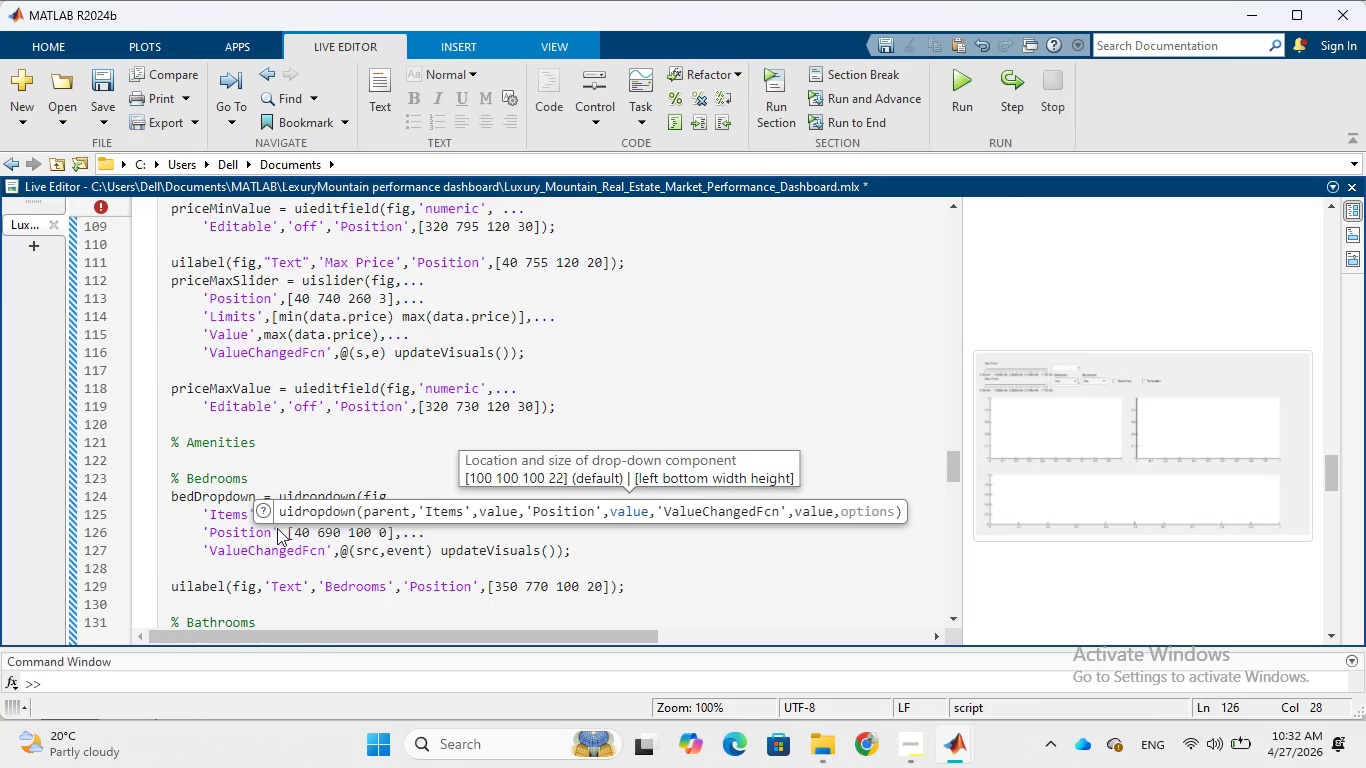 
key(2)
 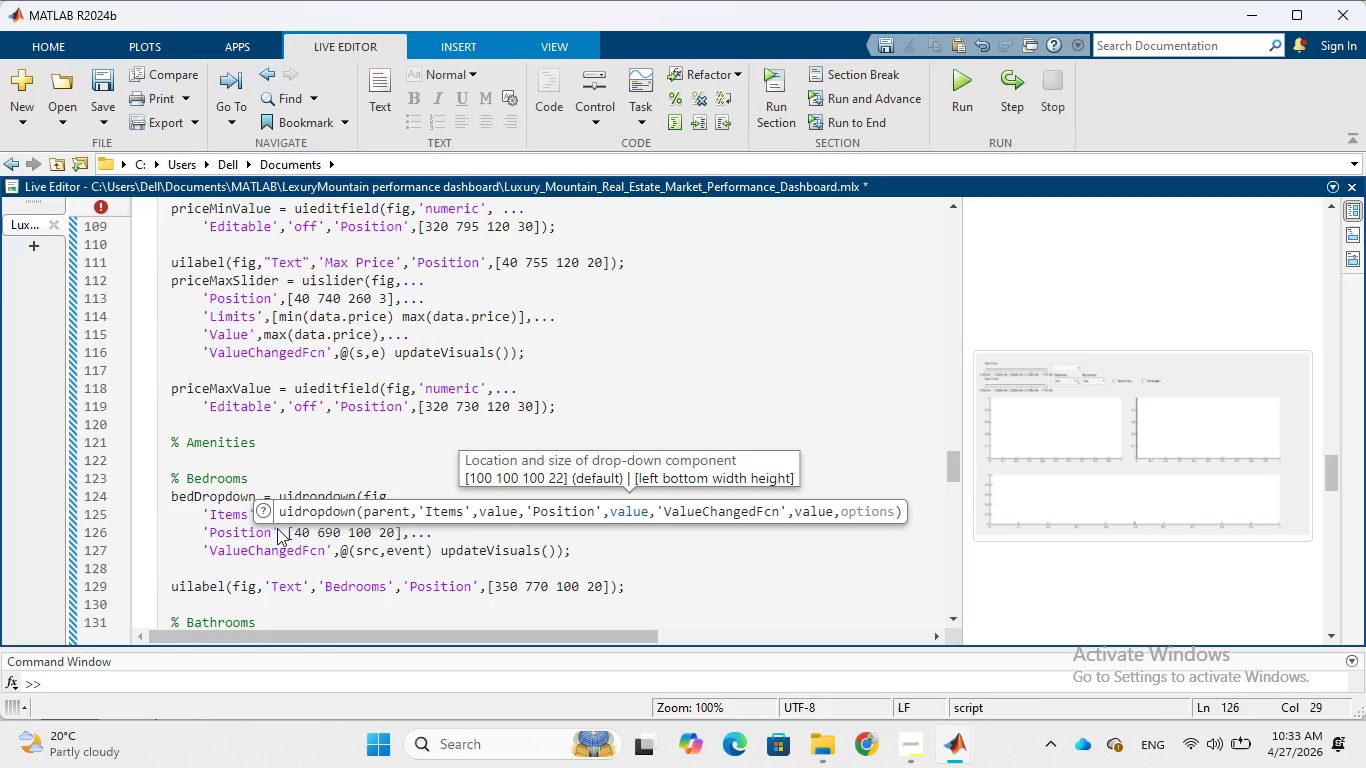 
wait(47.34)
 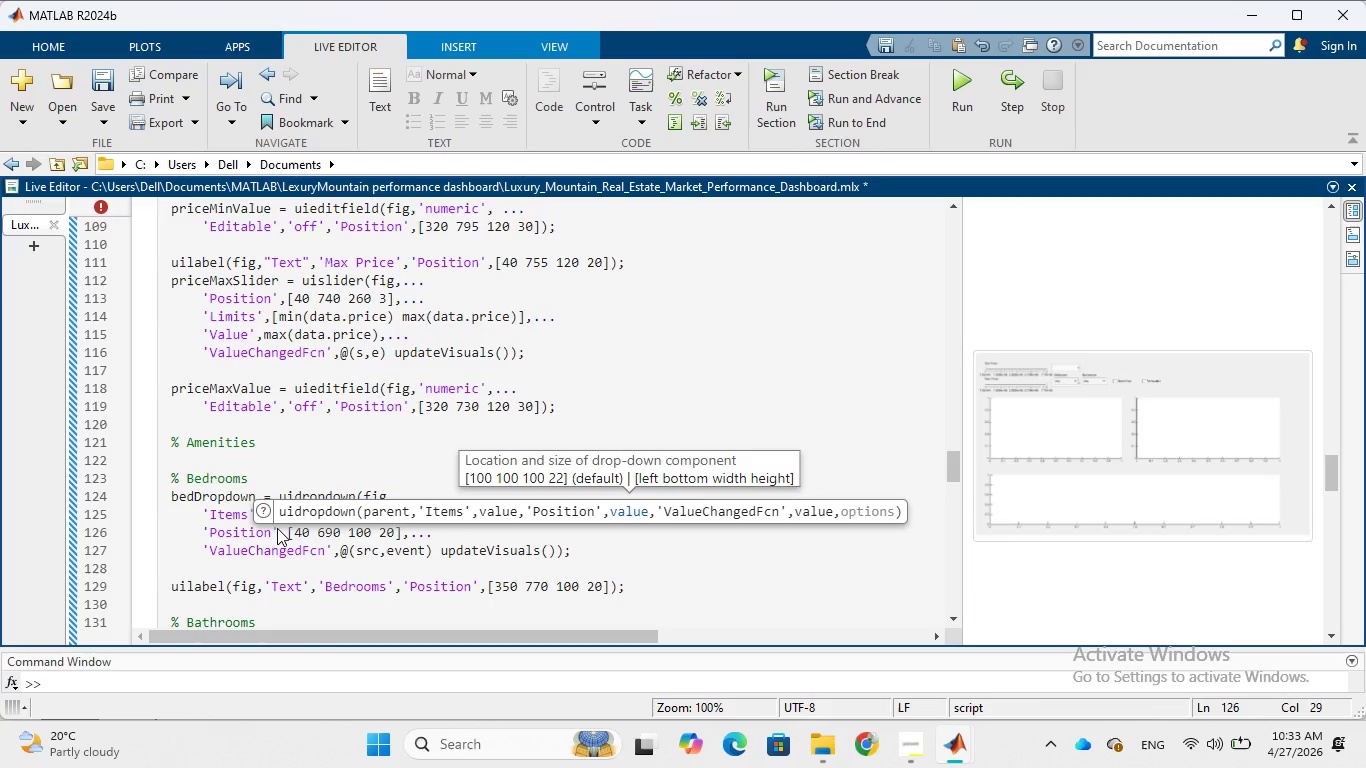 
left_click([324, 459])
 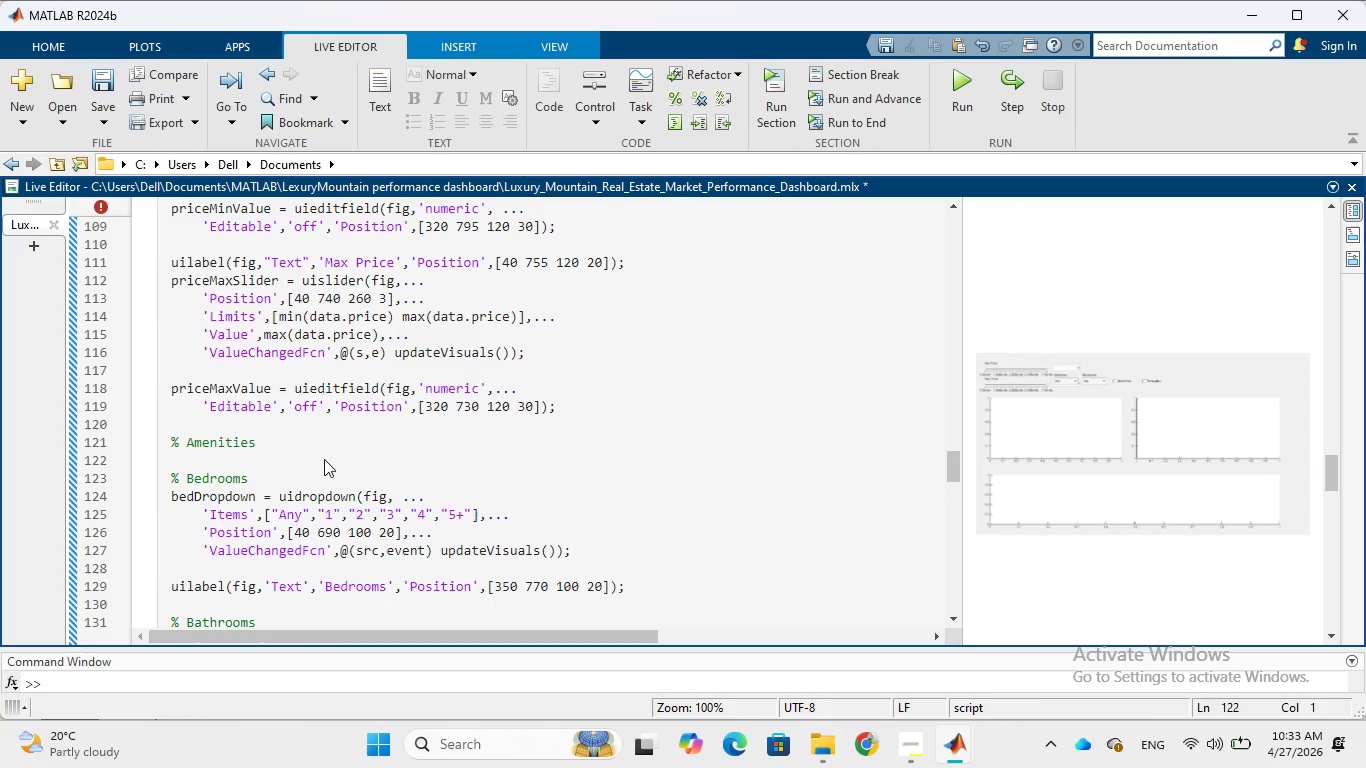 
scroll: coordinate [324, 460], scroll_direction: down, amount: 1.0
 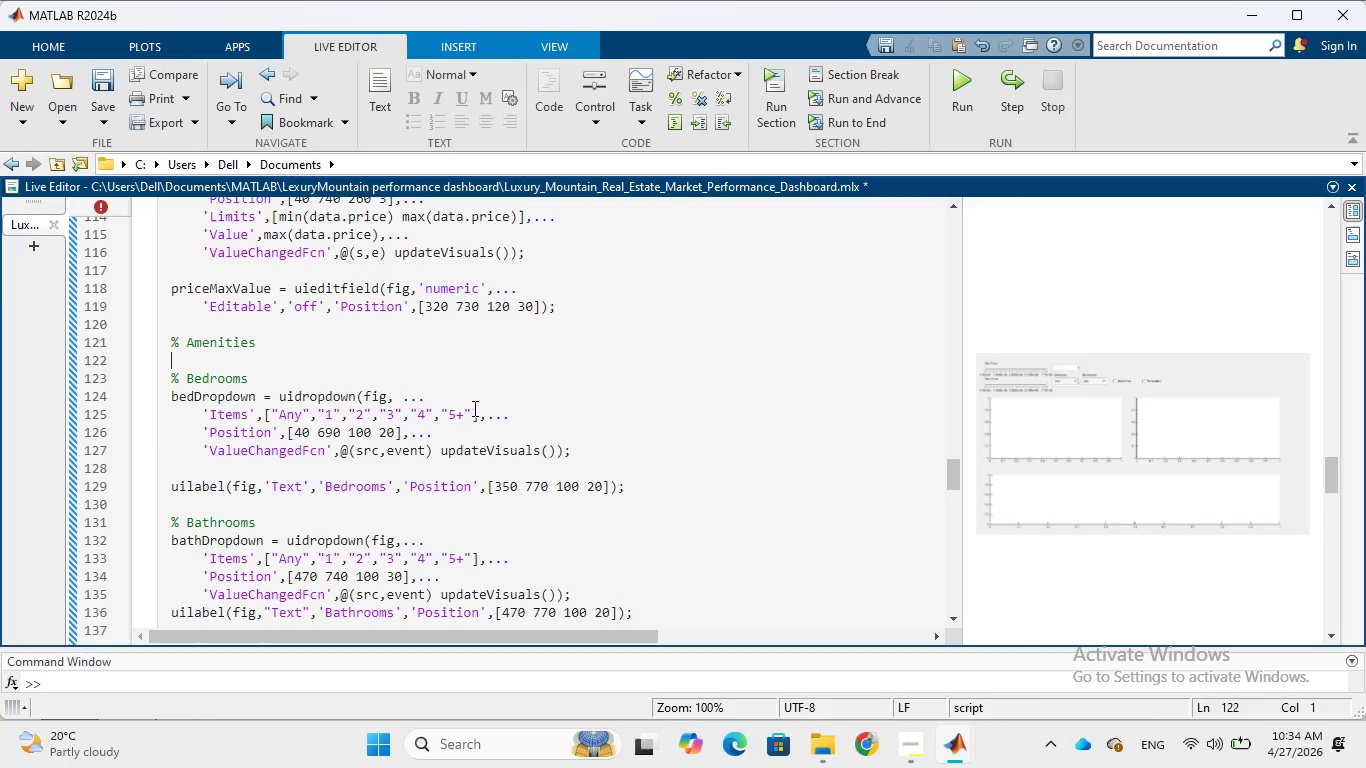 
wait(86.65)
 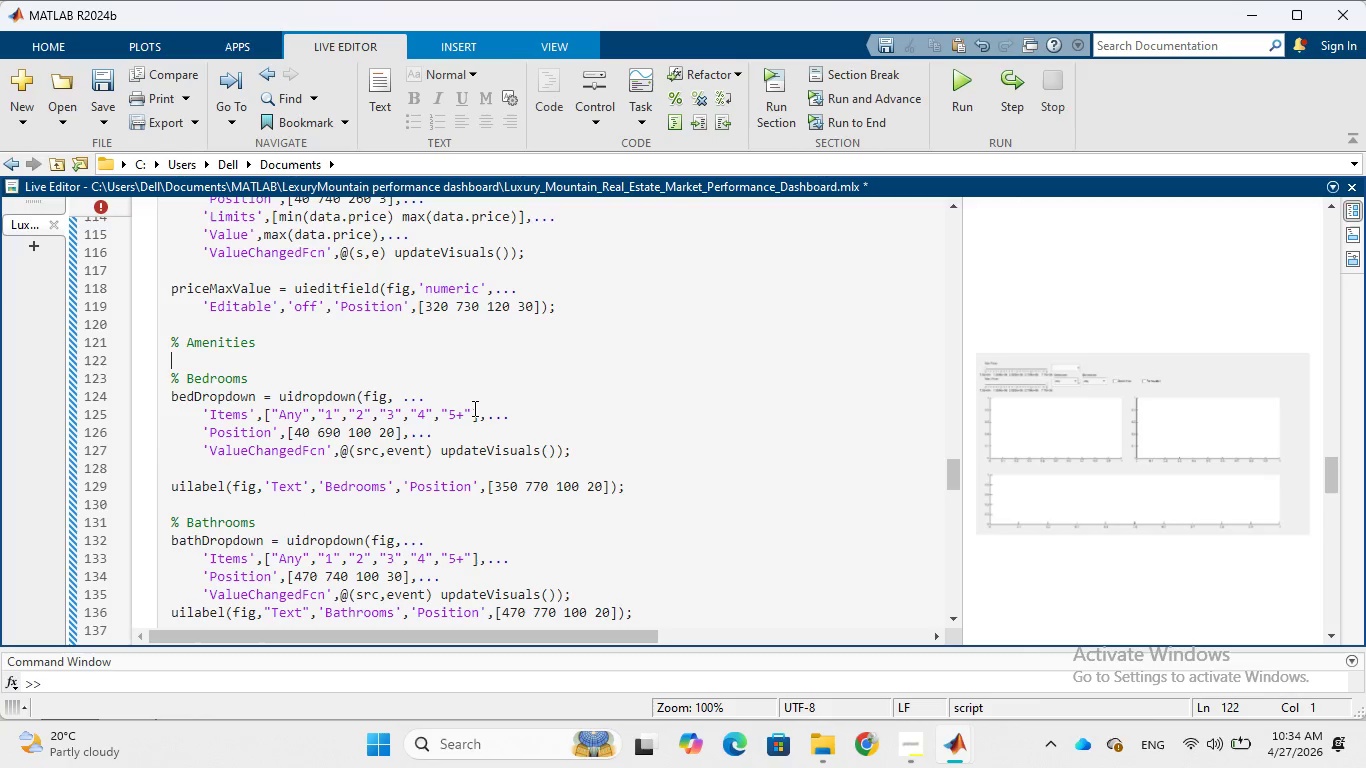 
left_click([469, 413])
 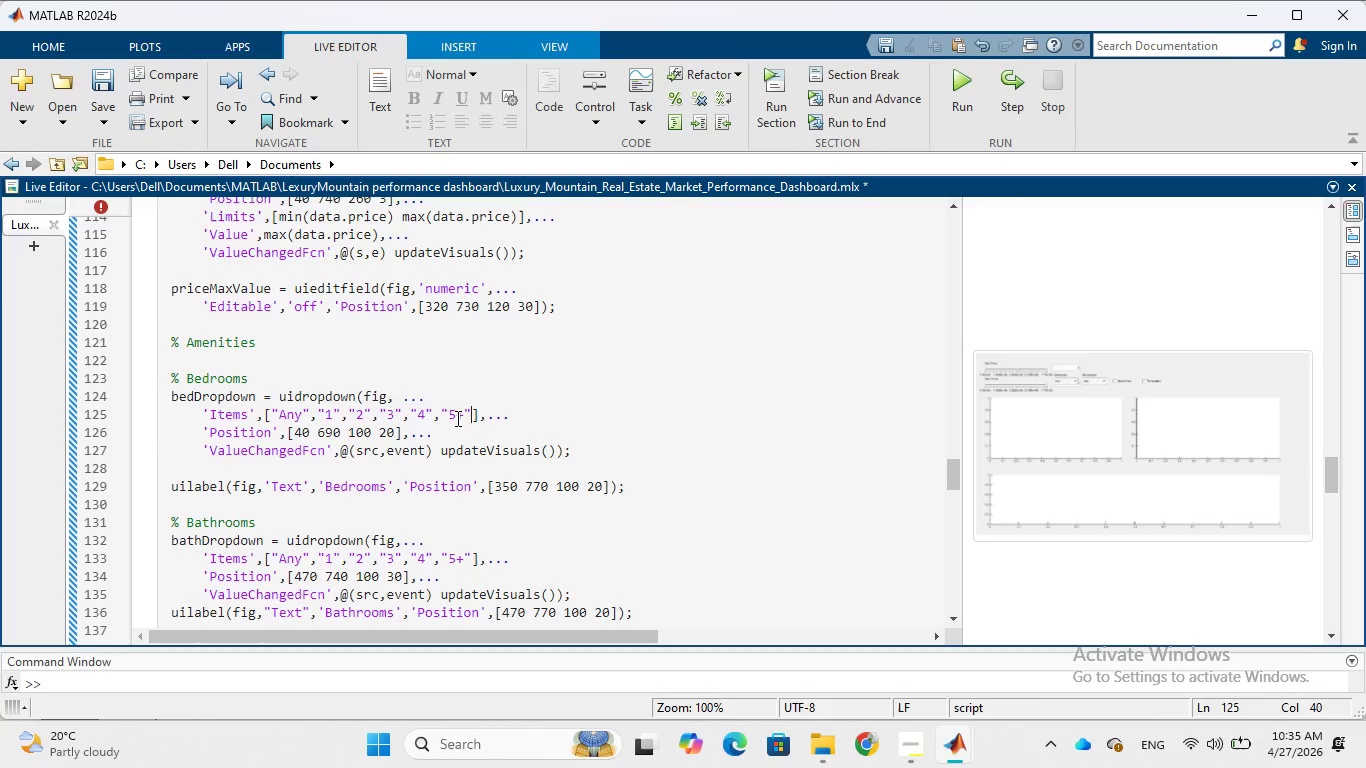 
hold_key(key=Backspace, duration=1.09)
 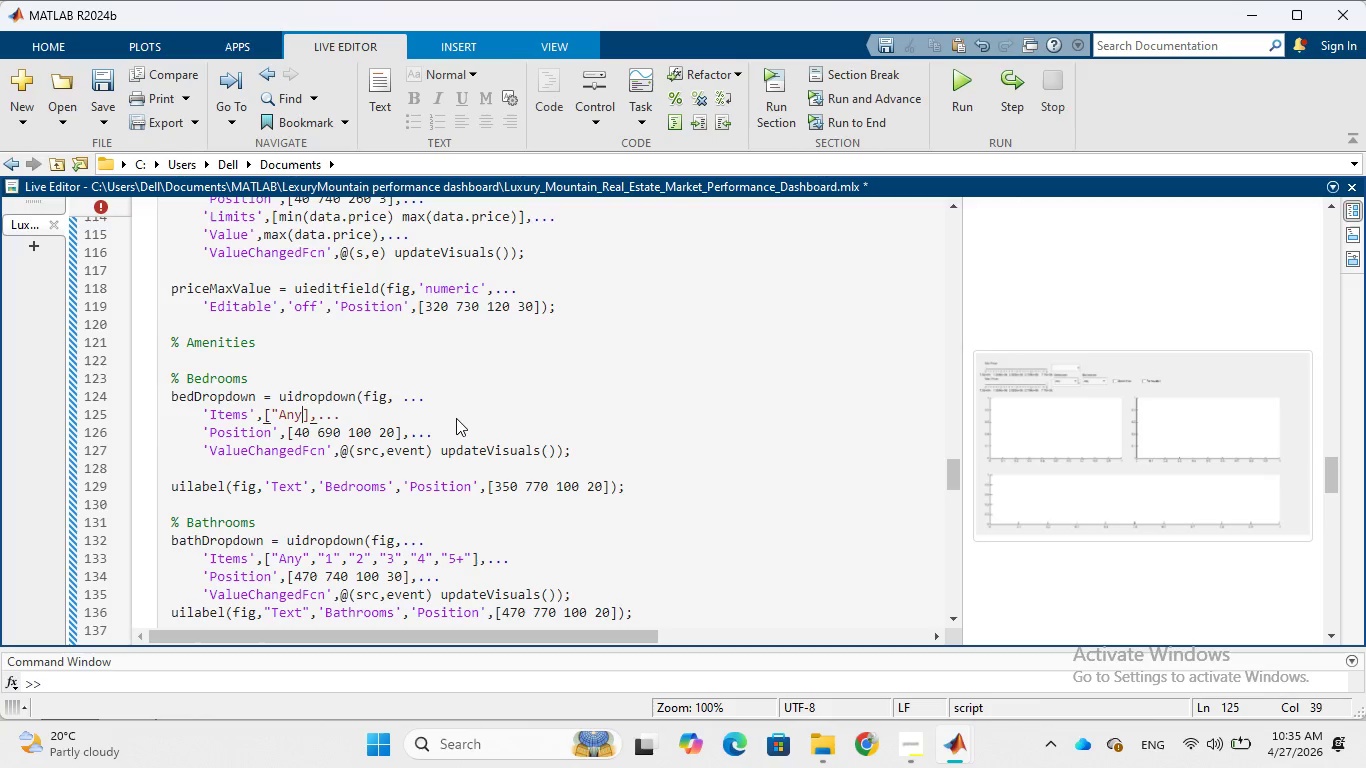 
wait(9.06)
 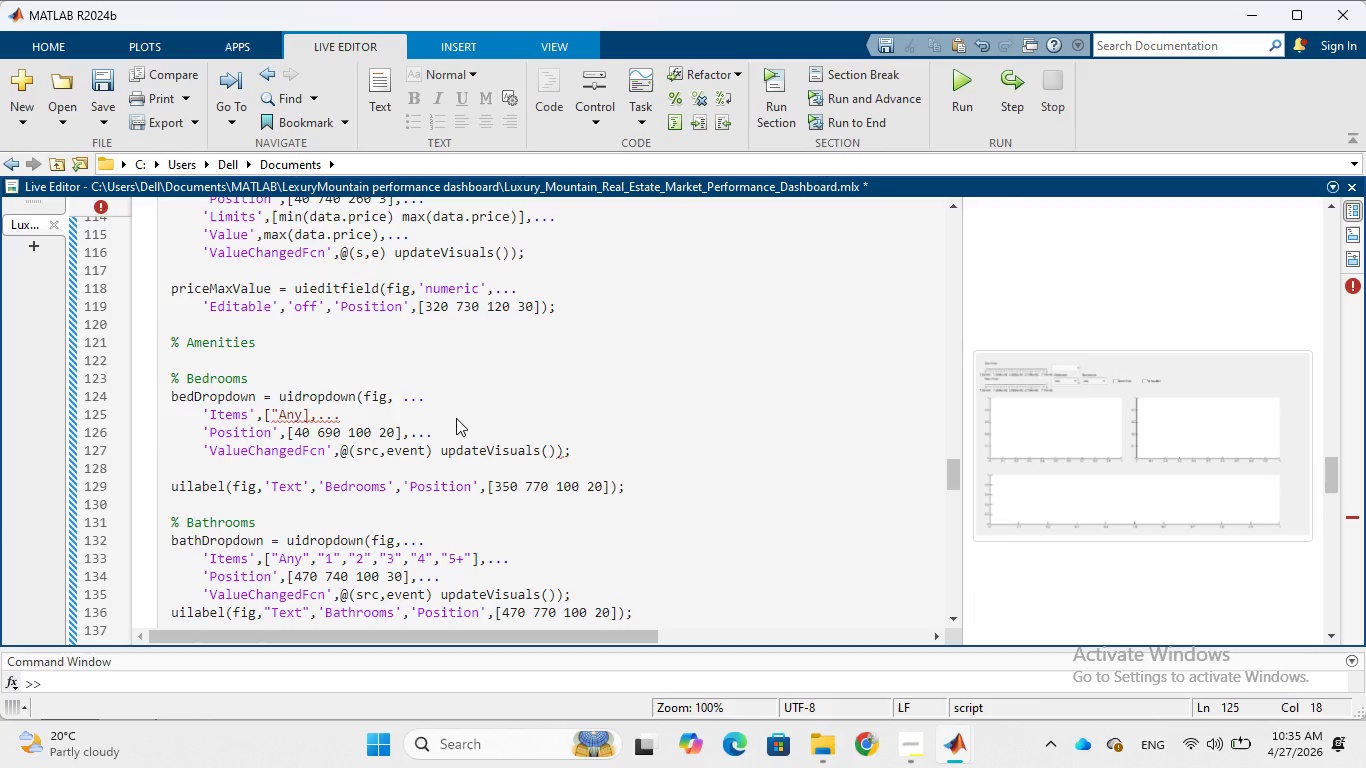 
key(Shift+Quote)
 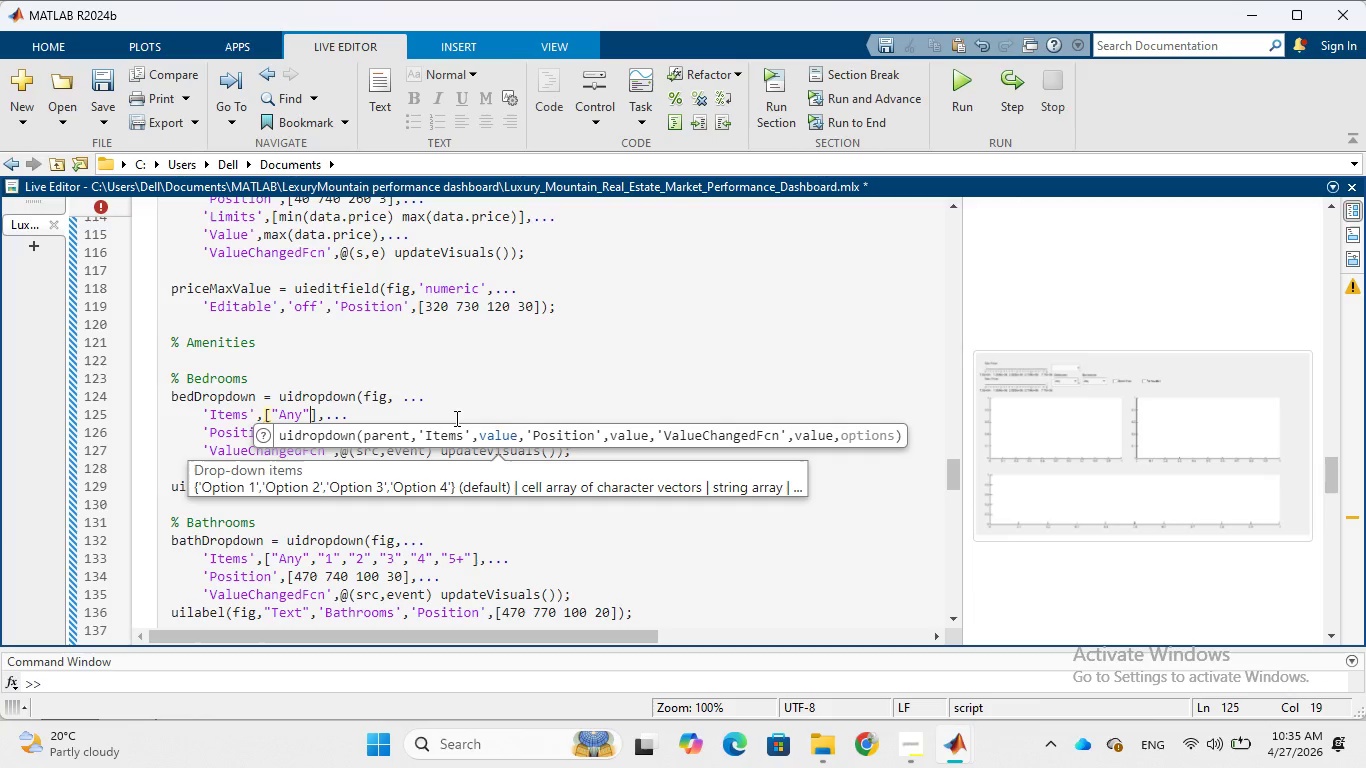 
key(Semicolon)
 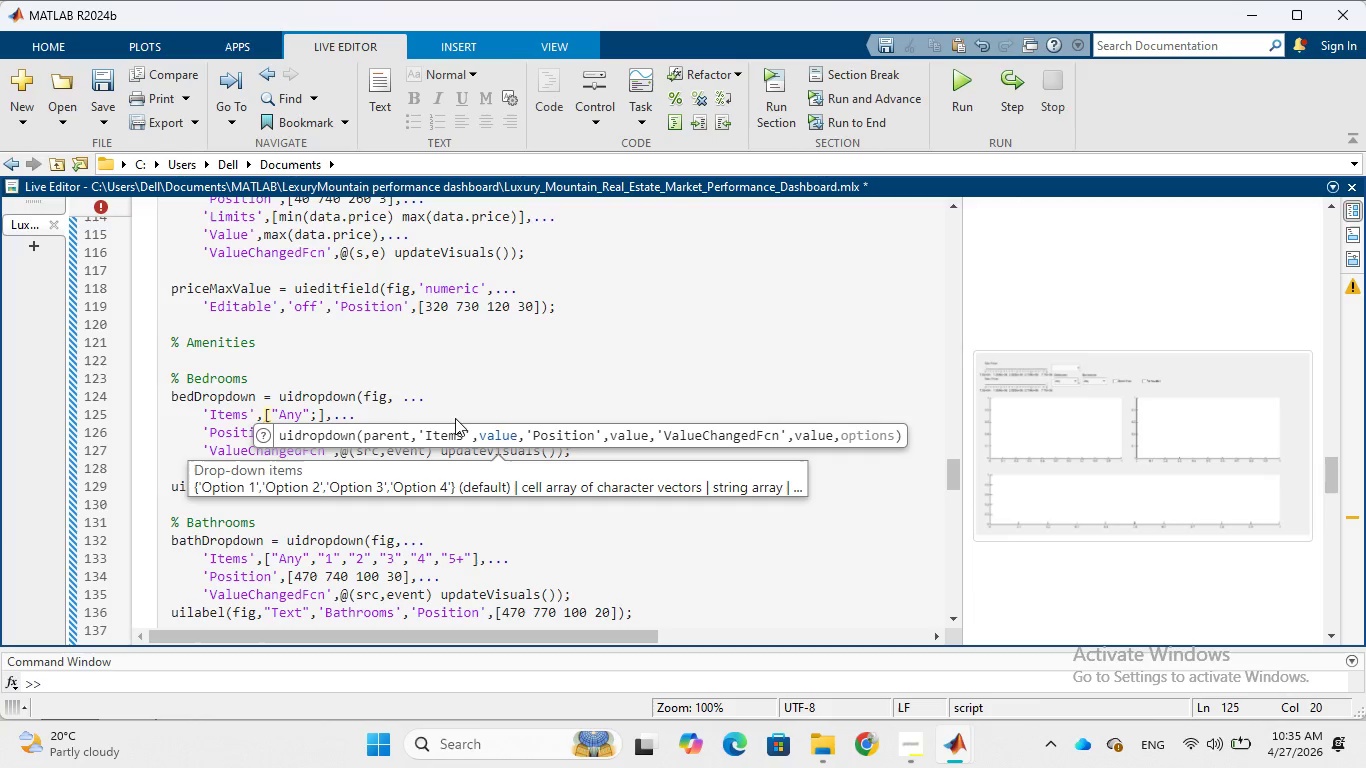 
wait(5.66)
 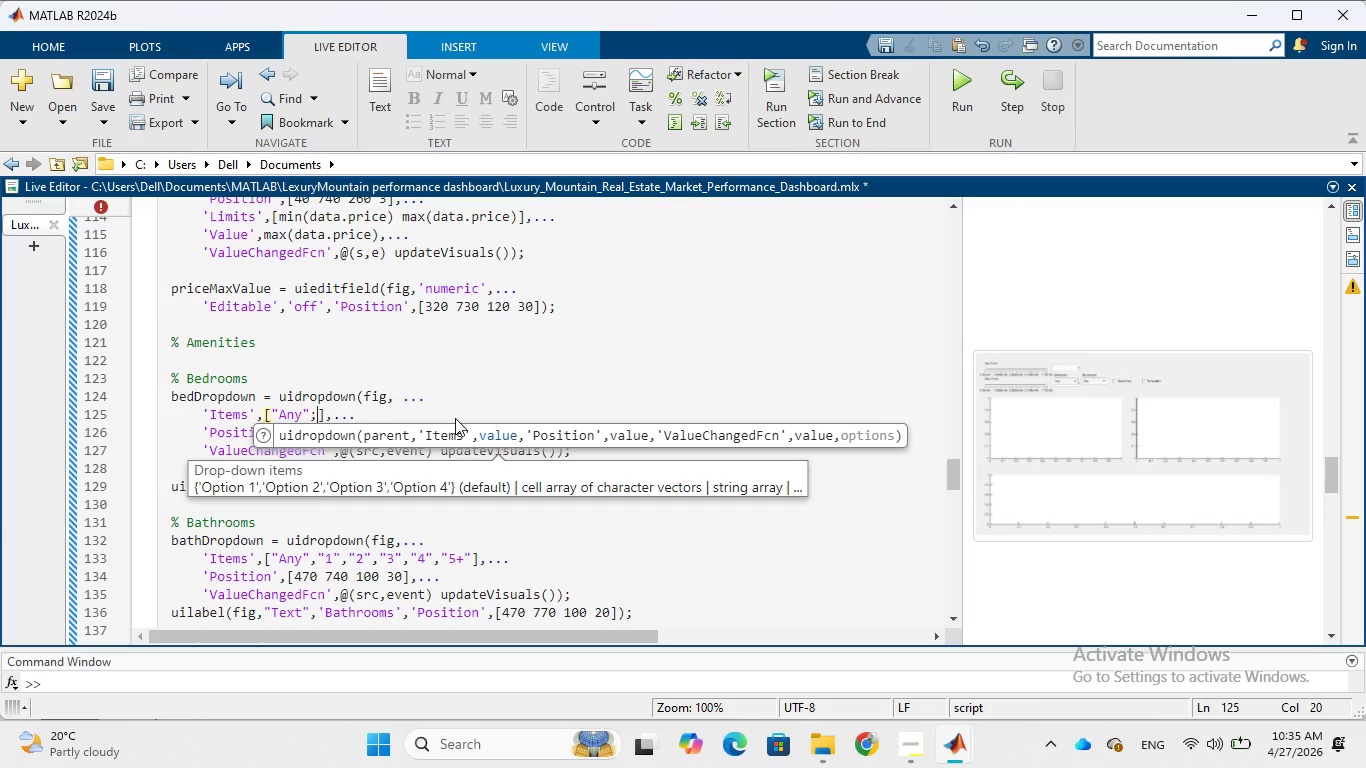 
type( string)
 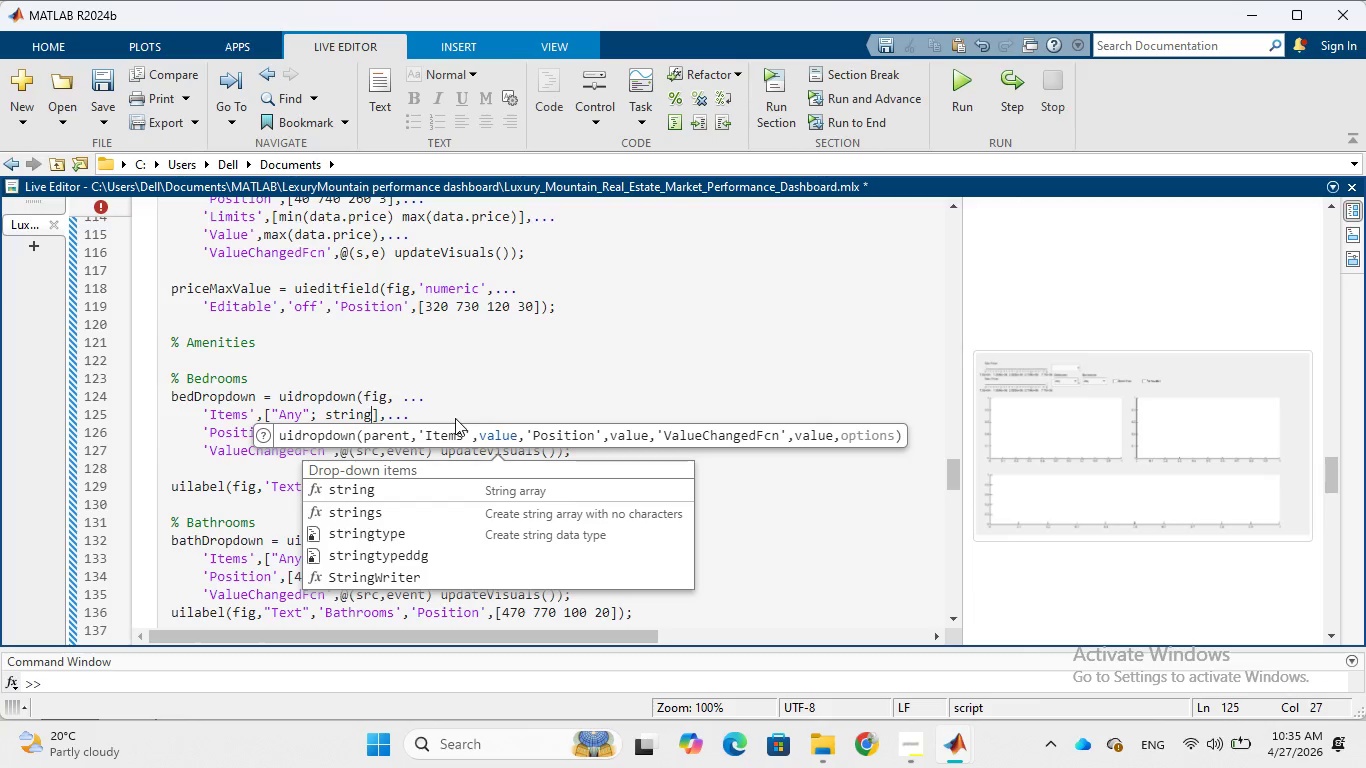 
wait(11.34)
 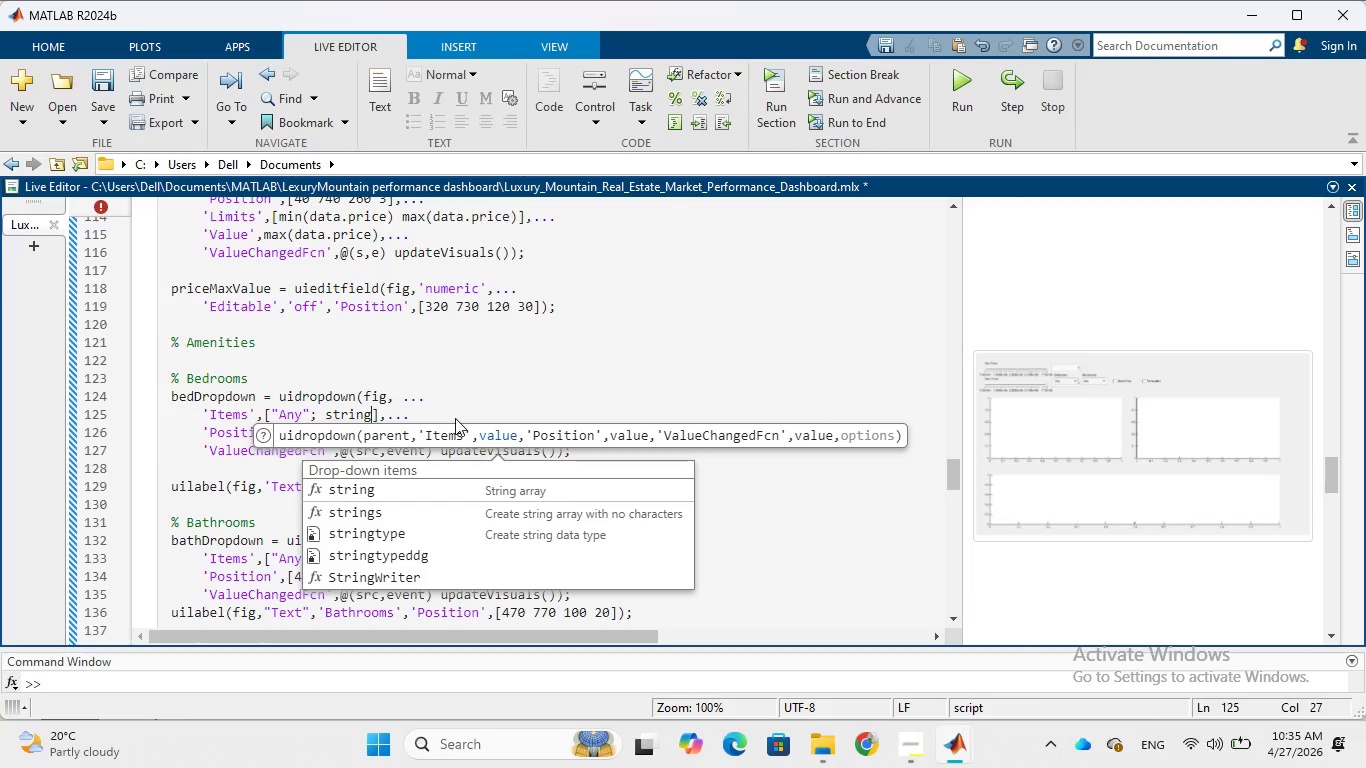 
key(Shift+9)
 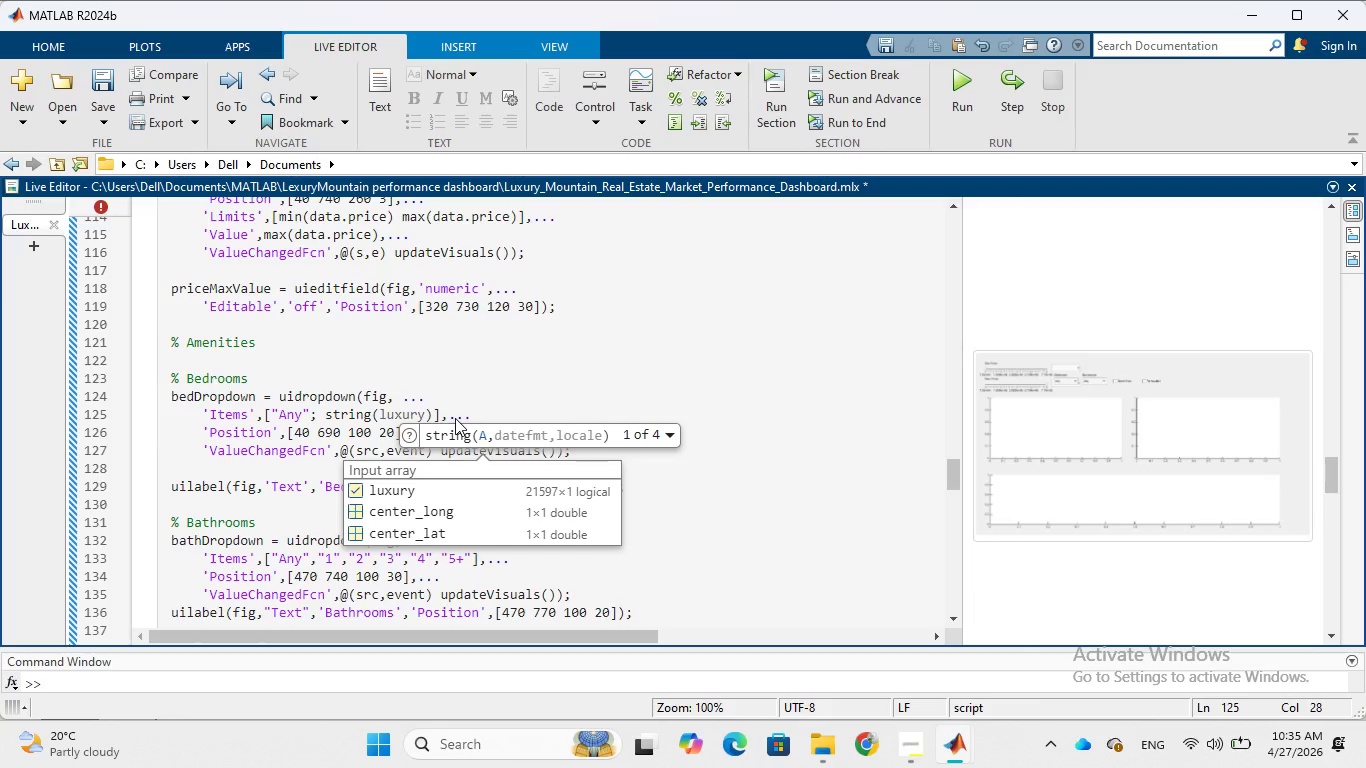 
wait(6.12)
 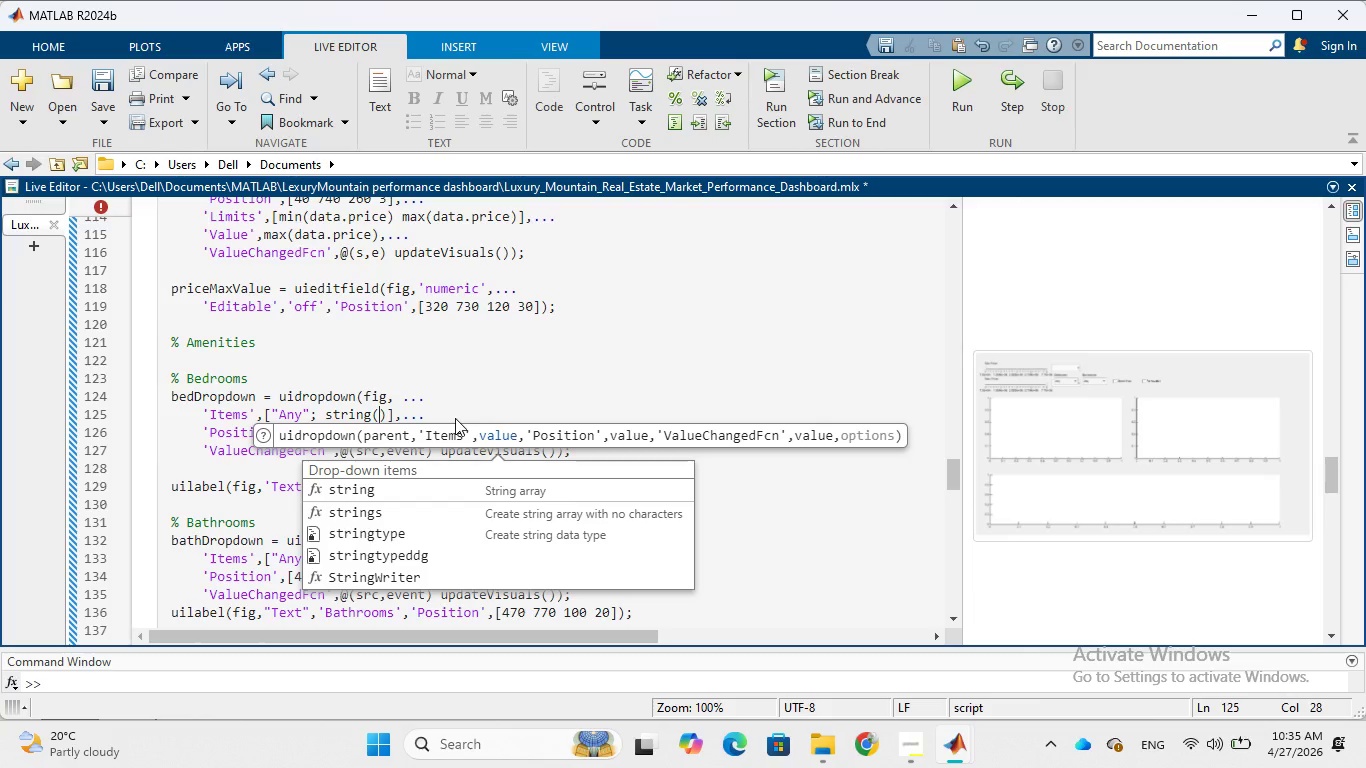 
type(unique)
 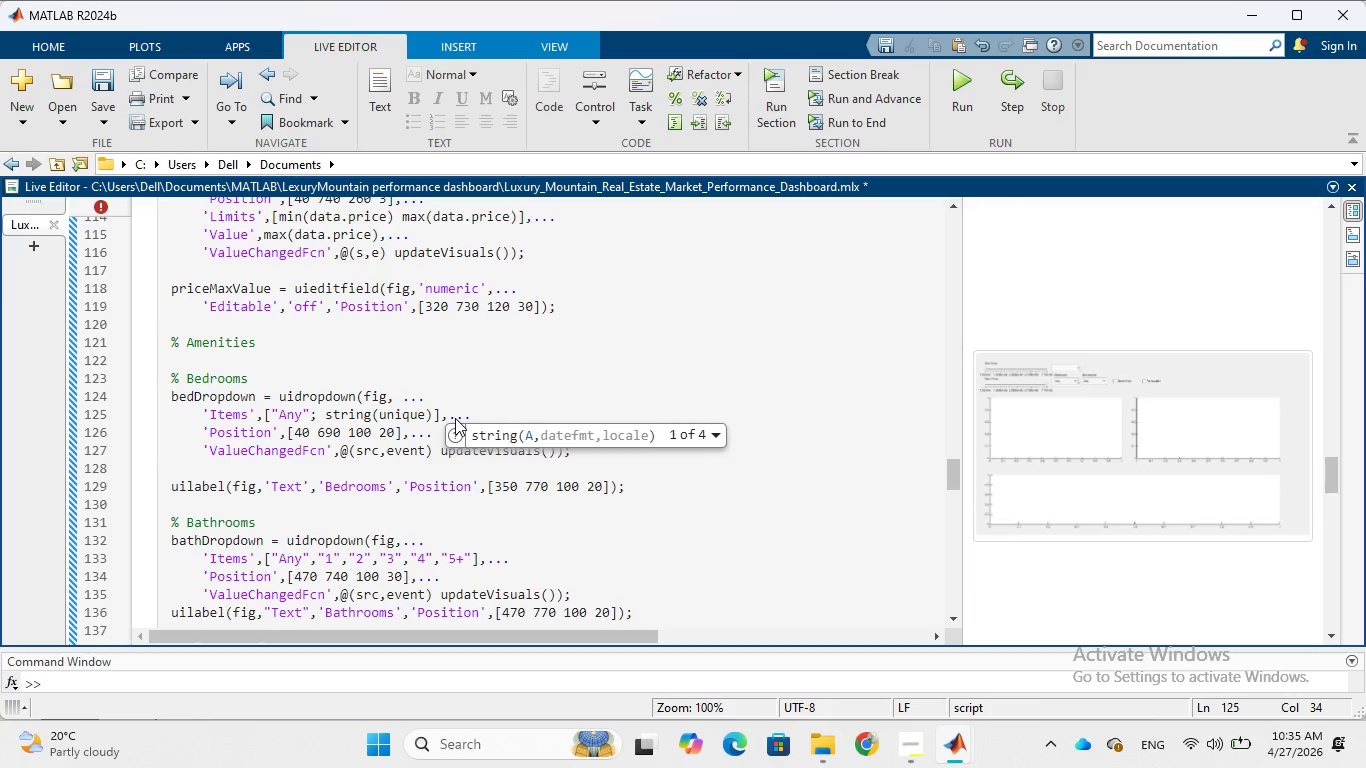 
wait(6.09)
 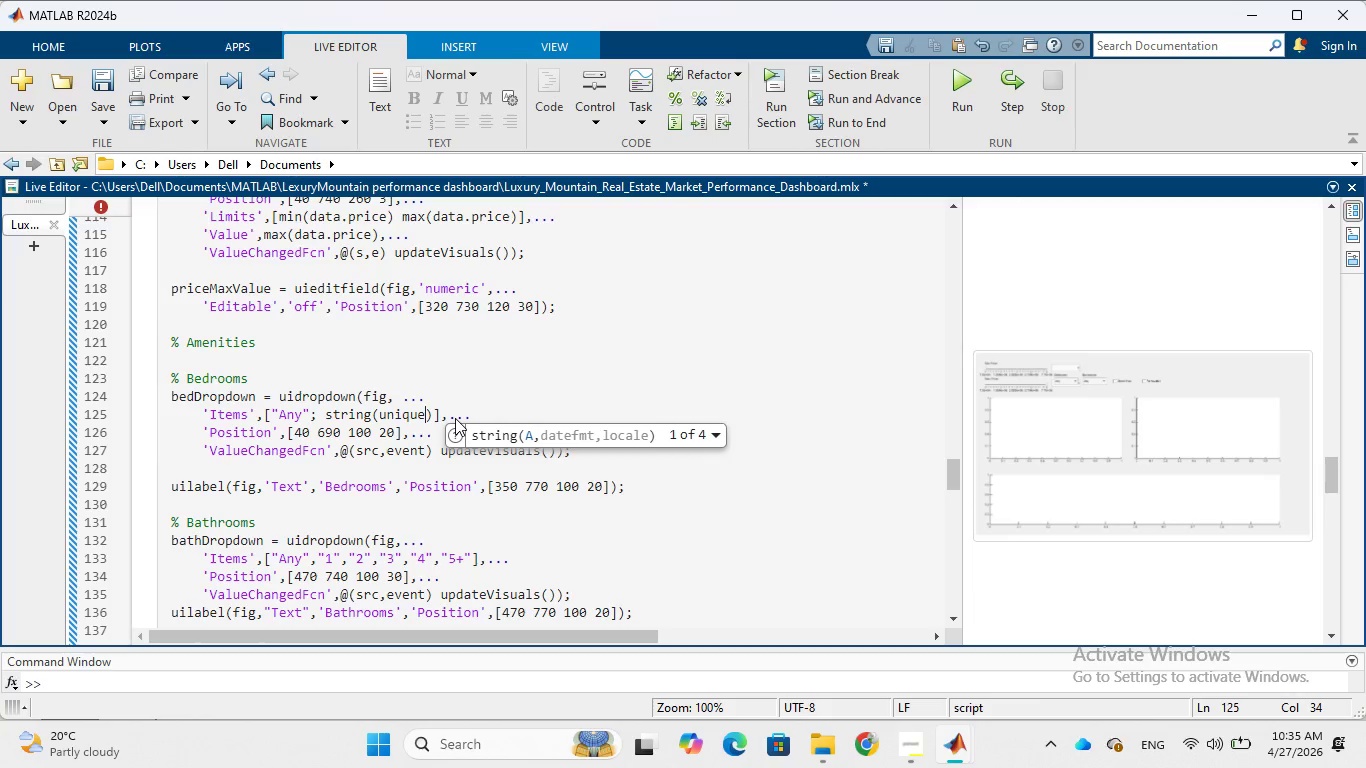 
key(Shift+9)
 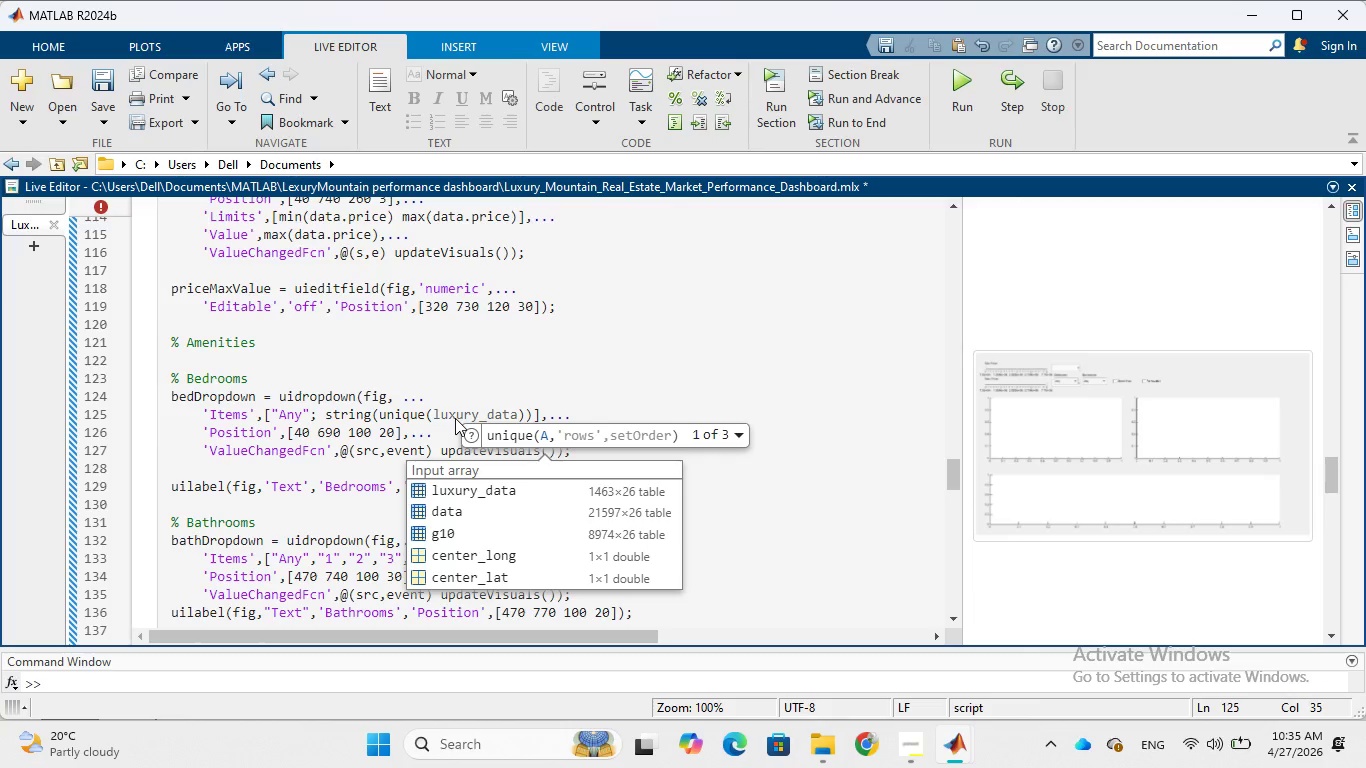 
type(data.bed)
key(Tab)
 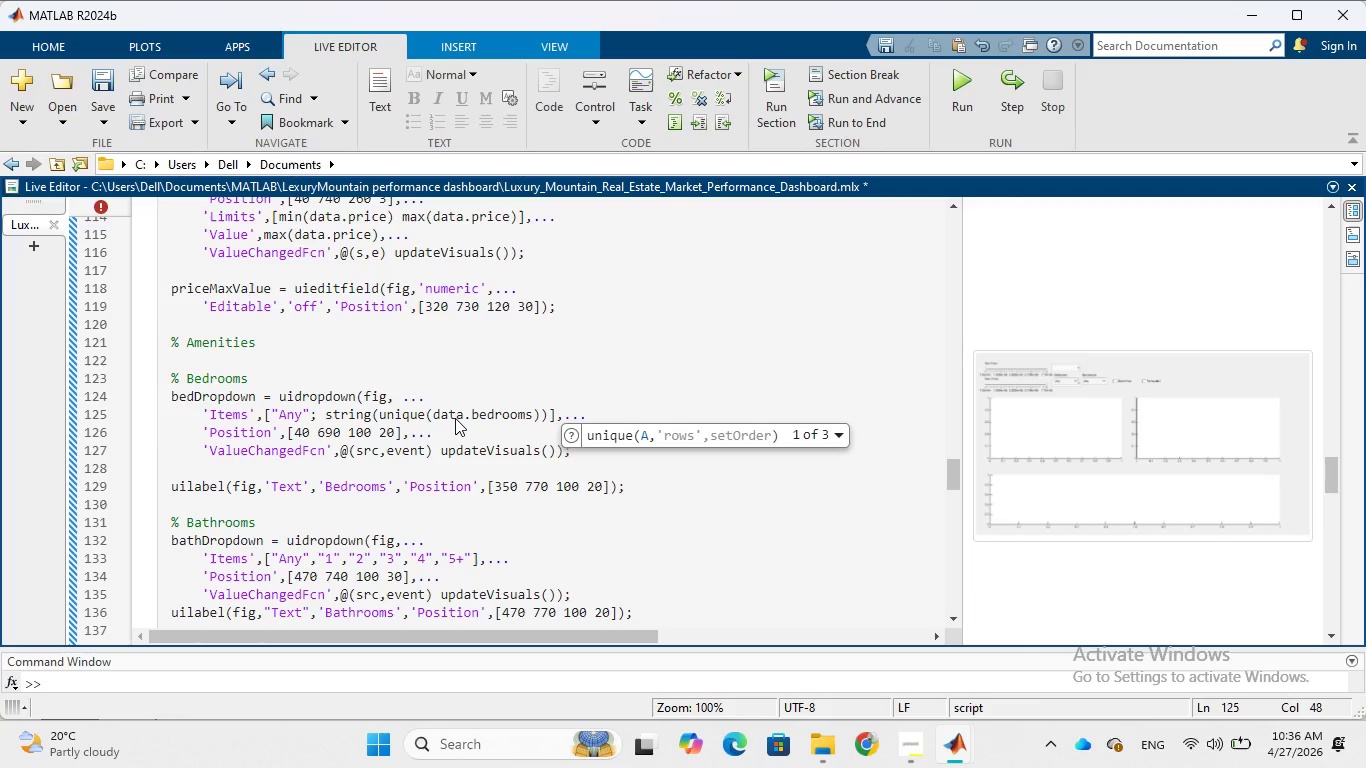 
wait(56.12)
 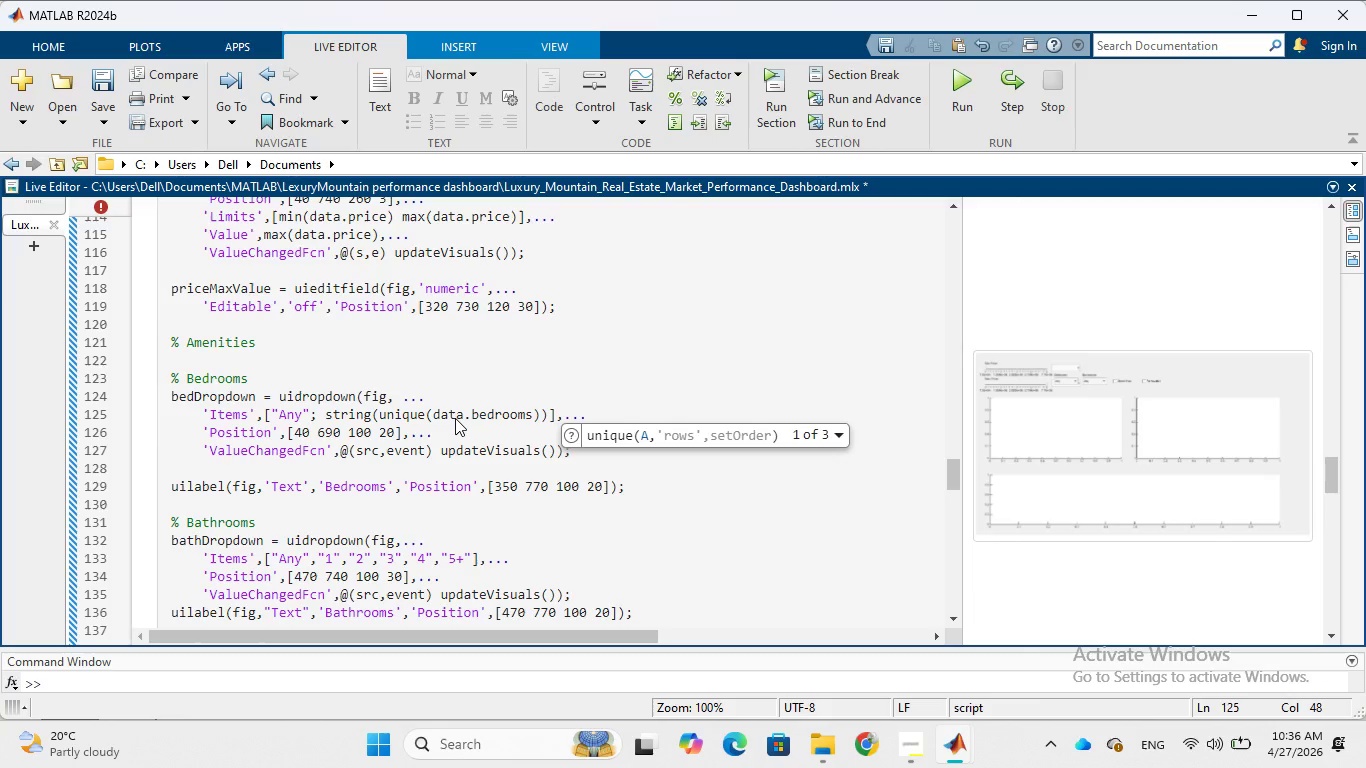 
left_click([341, 434])
 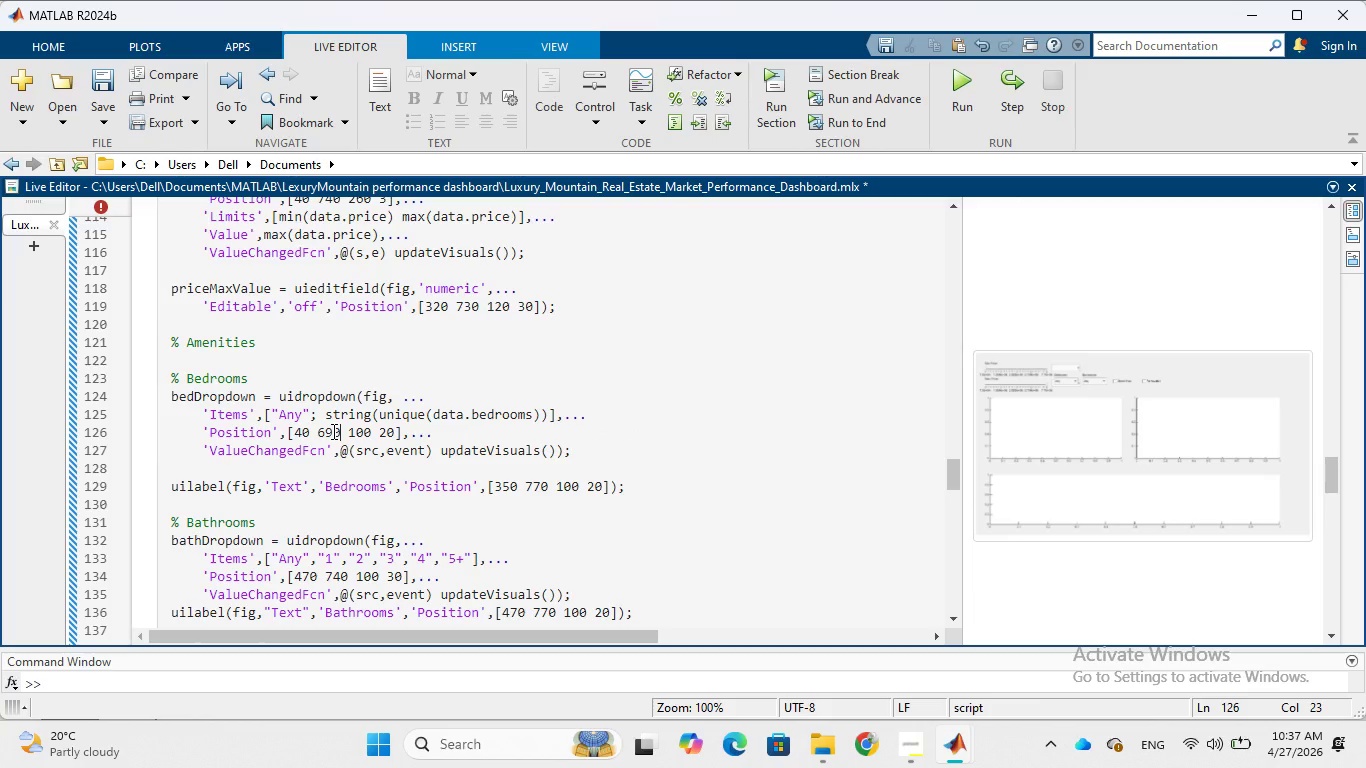 
key(Backspace)
 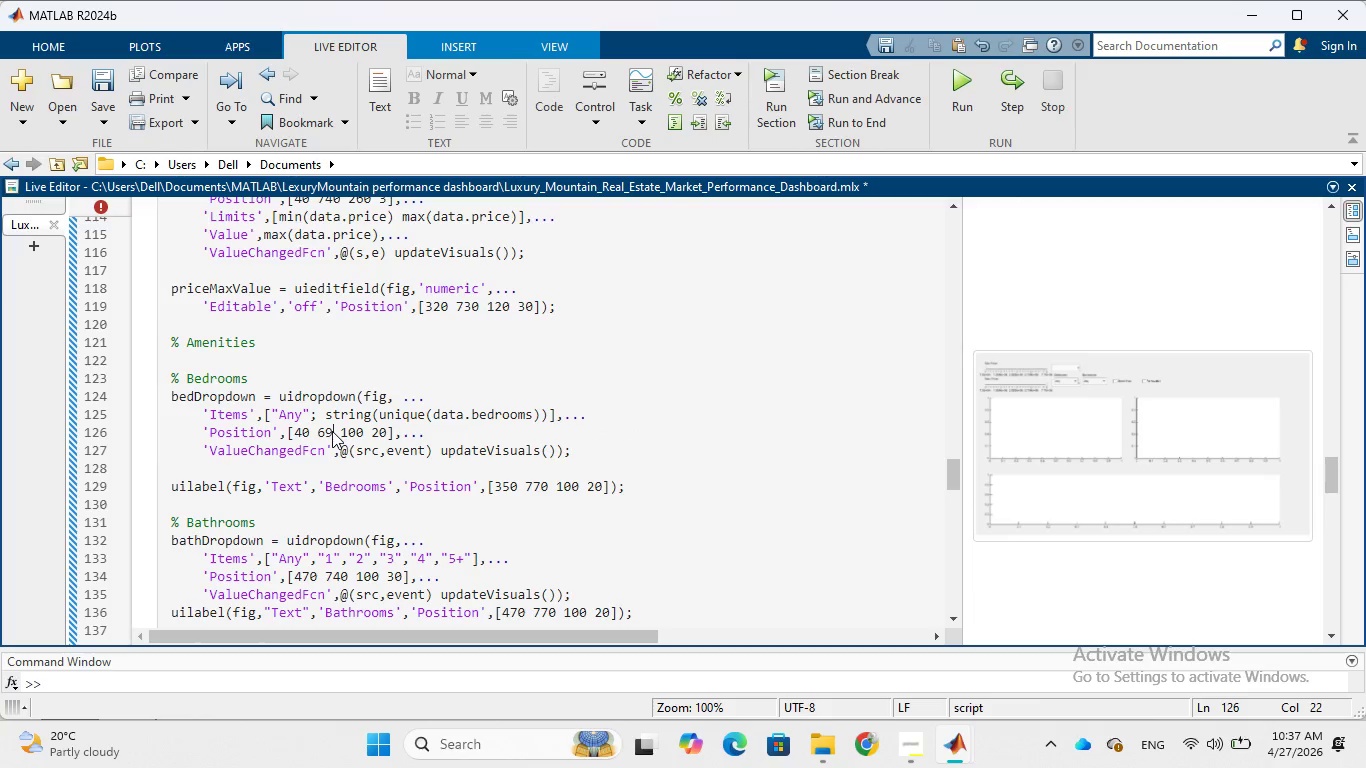 
key(Backspace)
 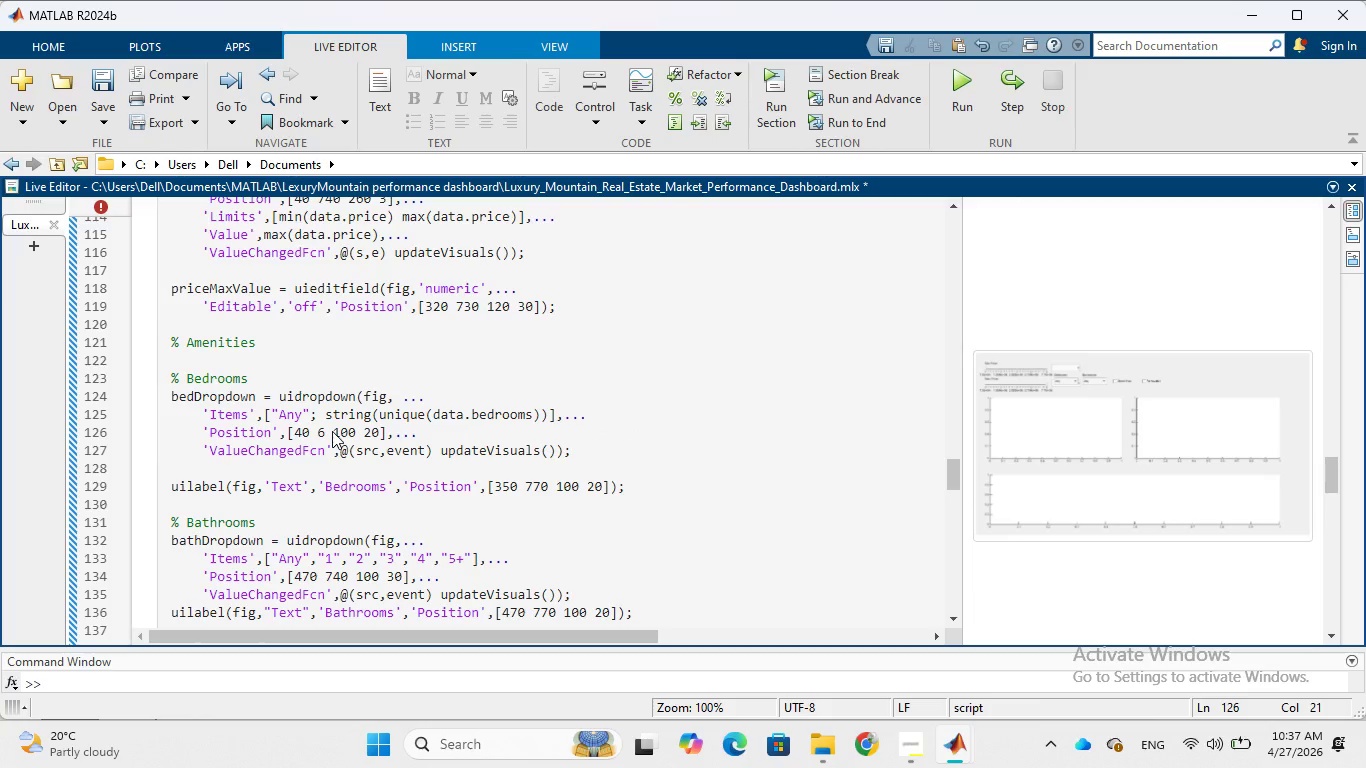 
key(5)
 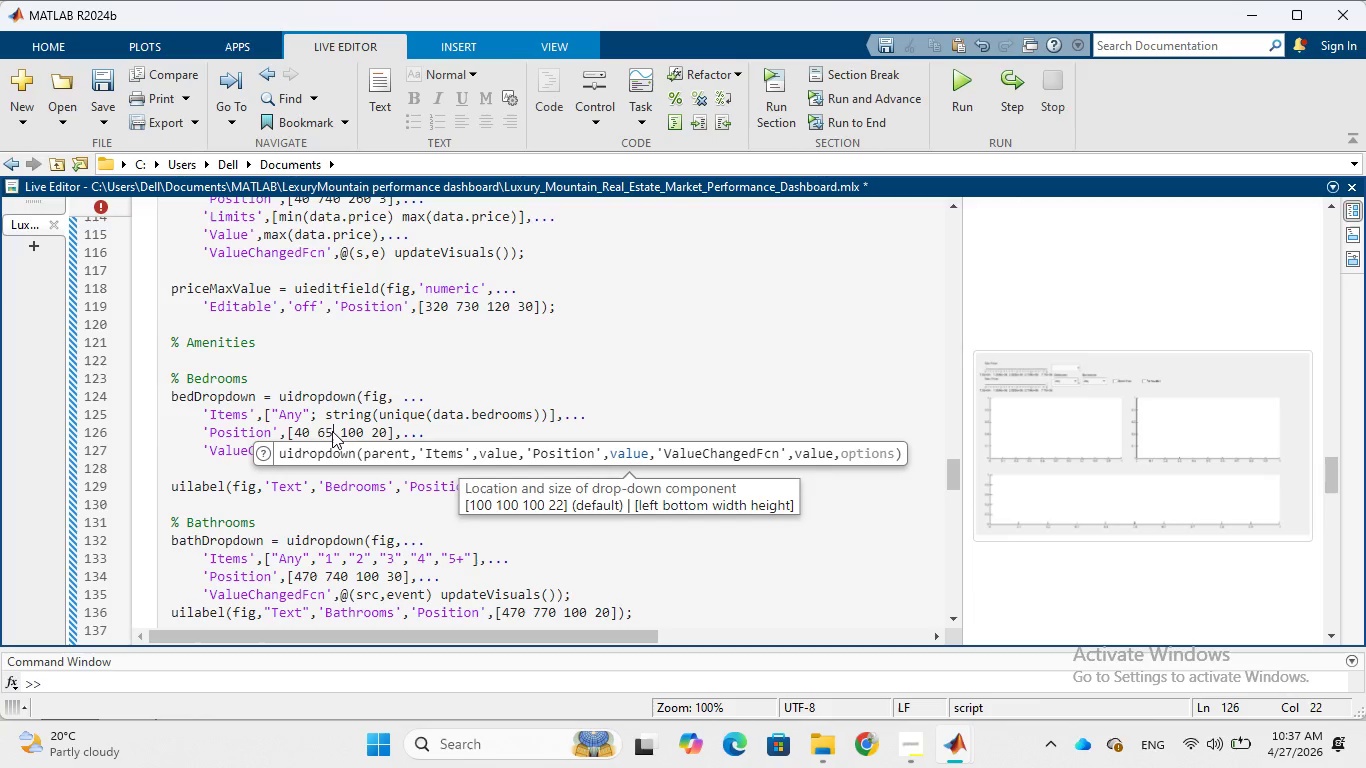 
key(ArrowLeft)
 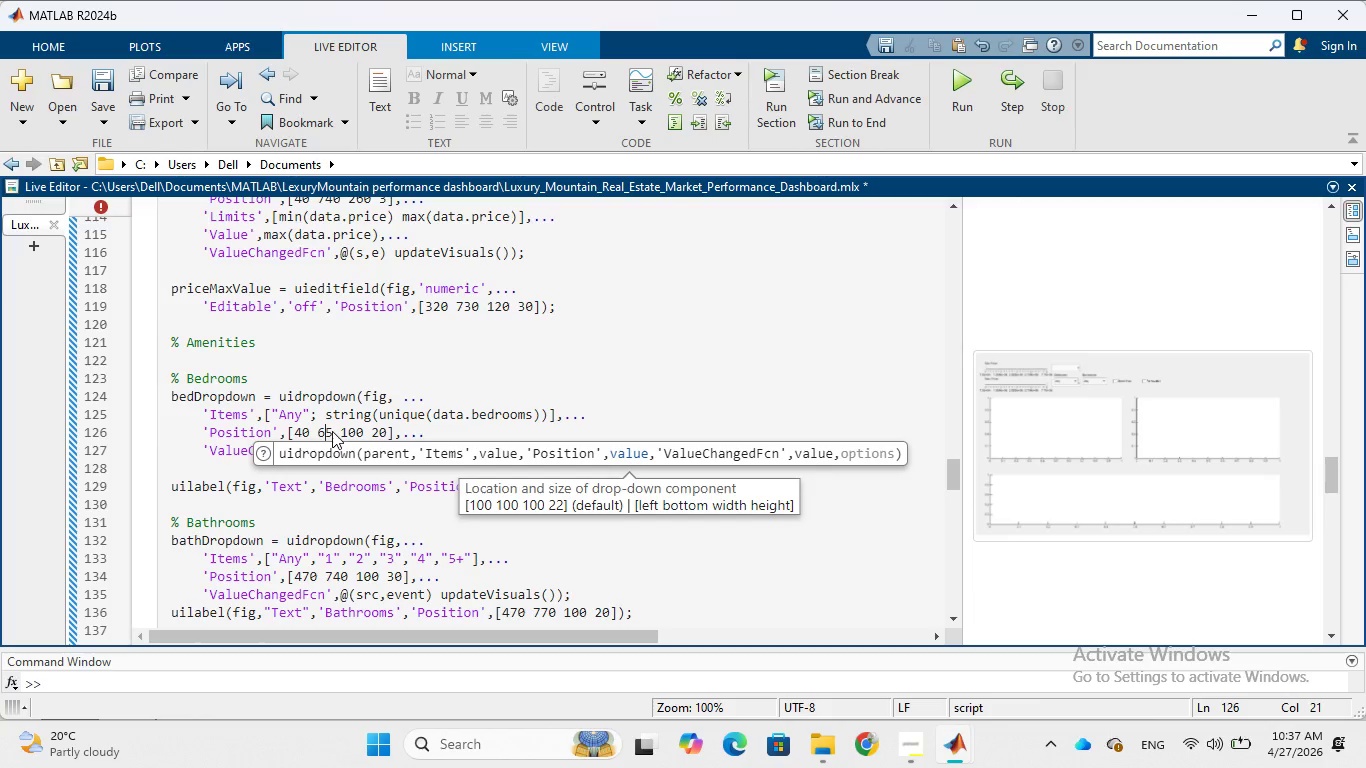 
key(6)
 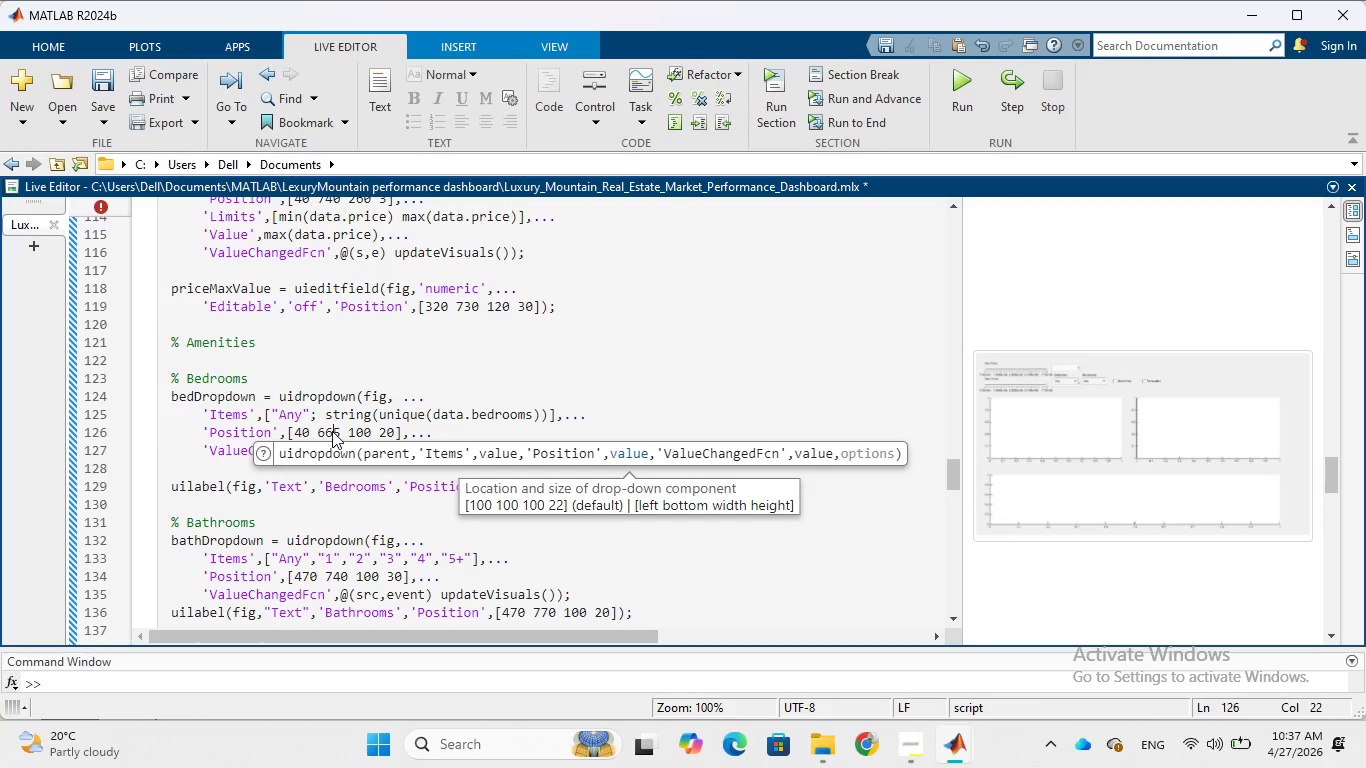 
key(ArrowRight)
 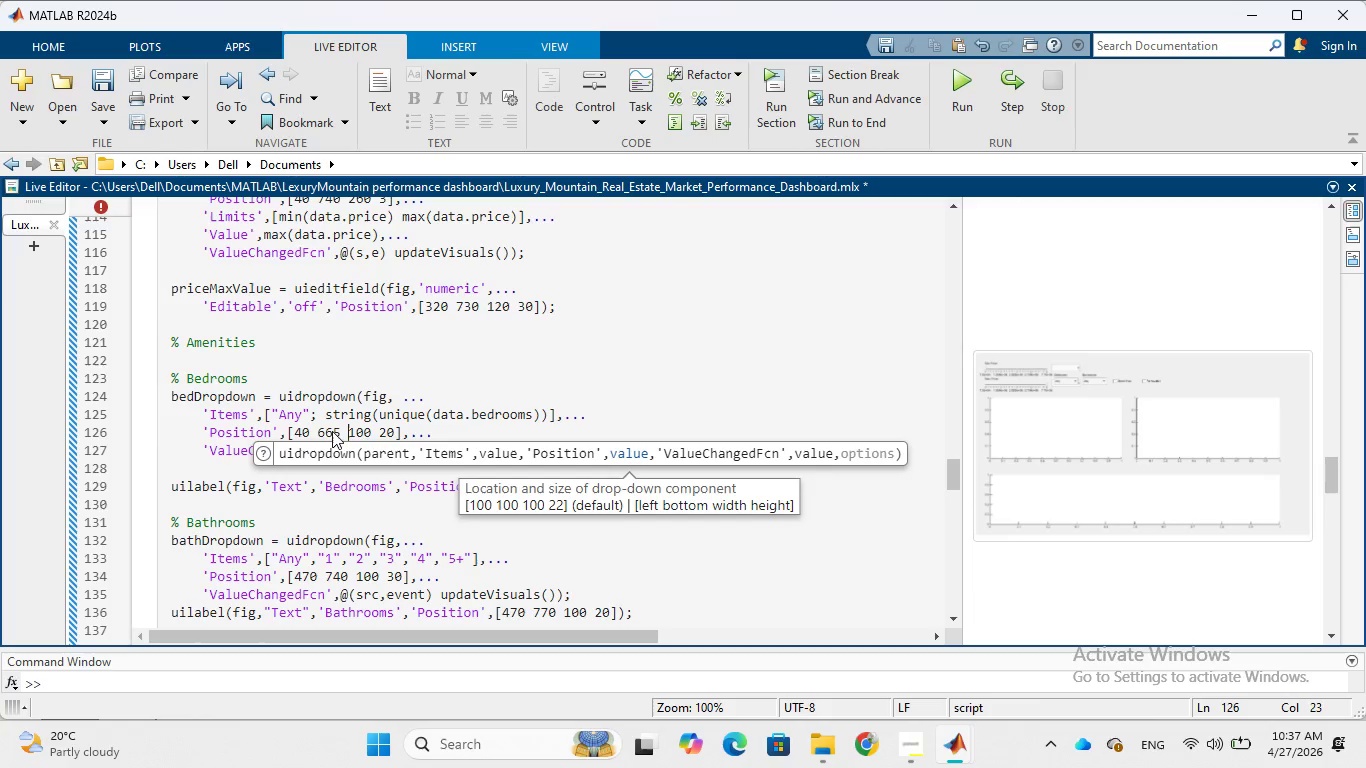 
key(ArrowRight)
 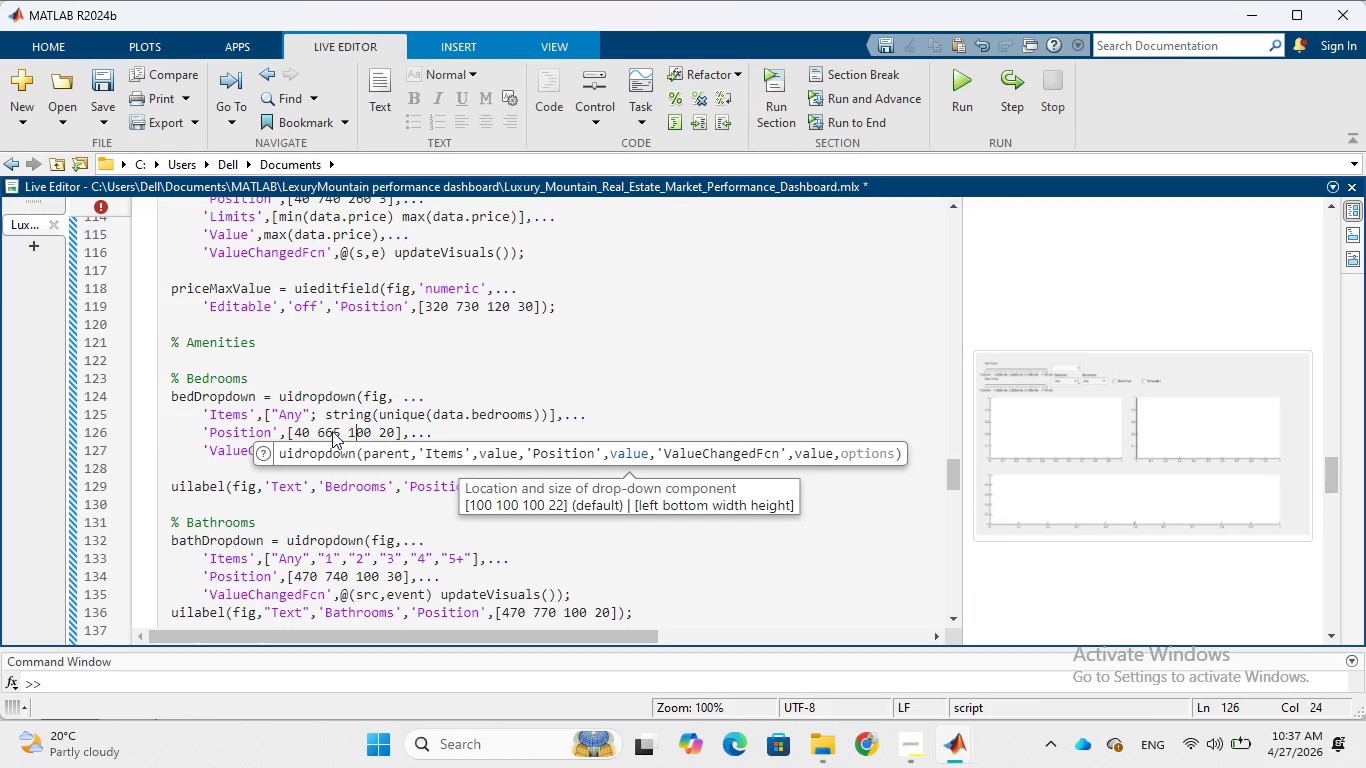 
key(ArrowRight)
 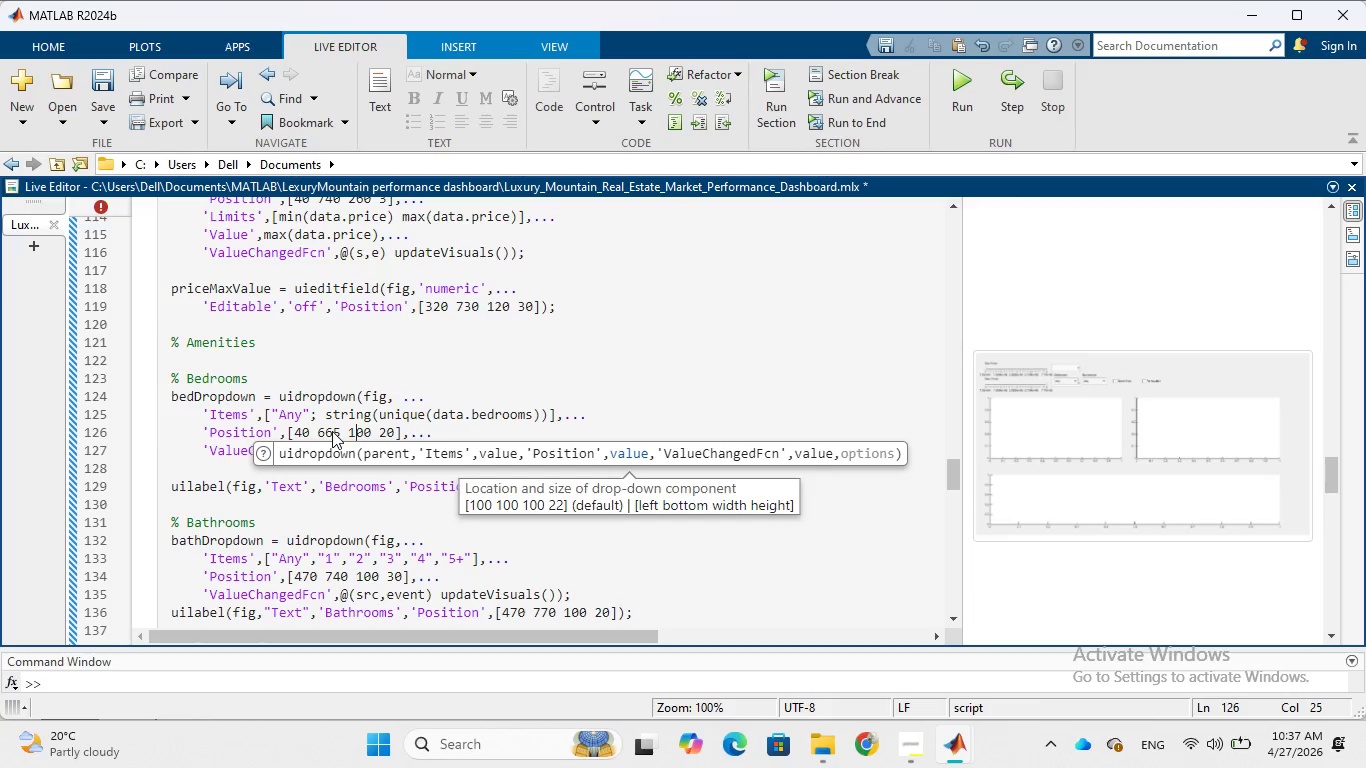 
key(ArrowRight)
 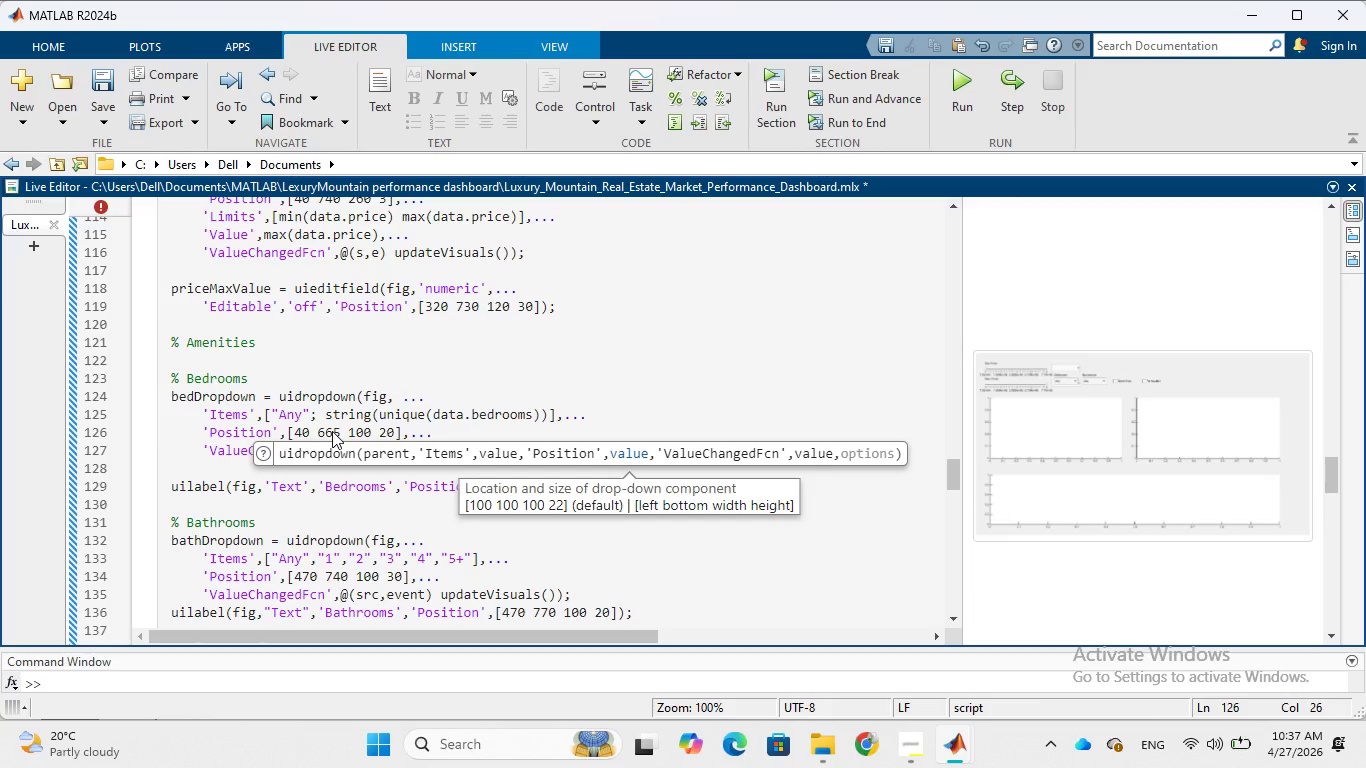 
key(Backspace)
 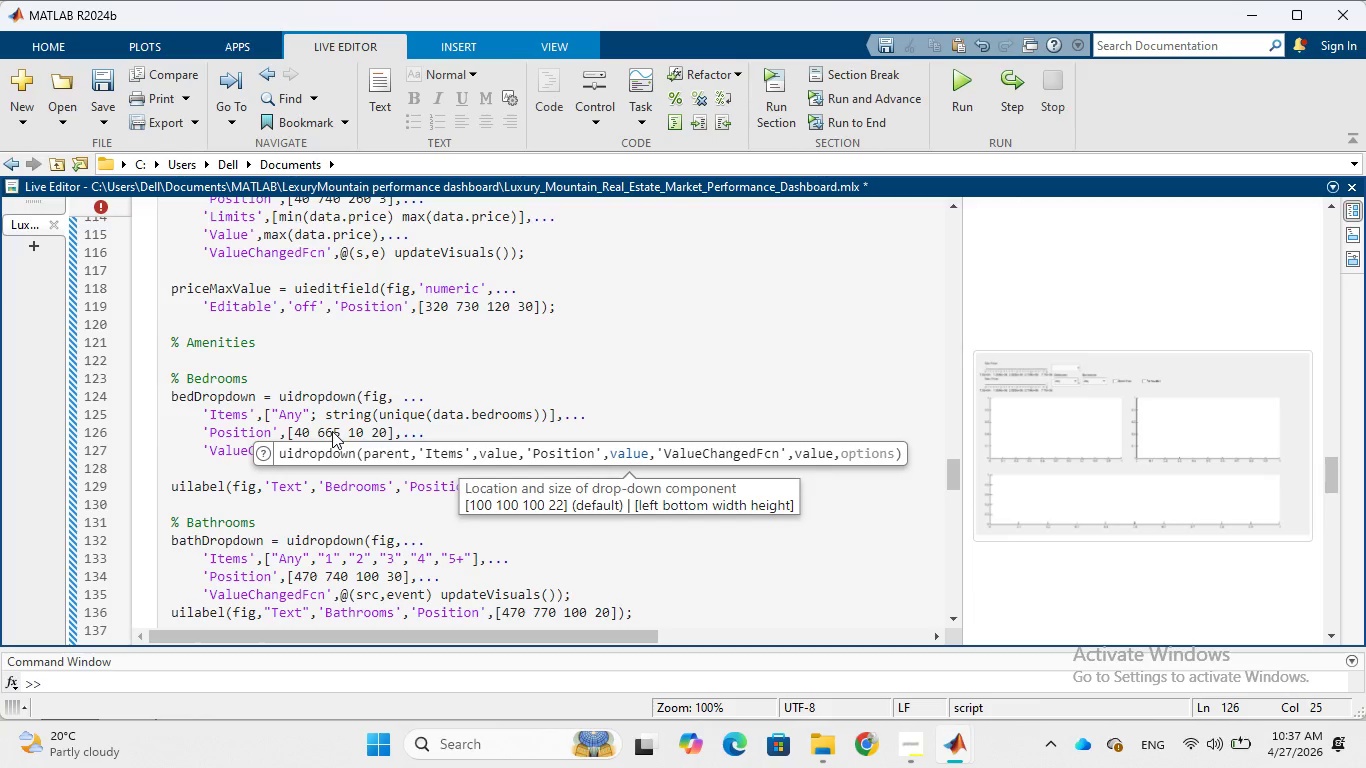 
key(2)
 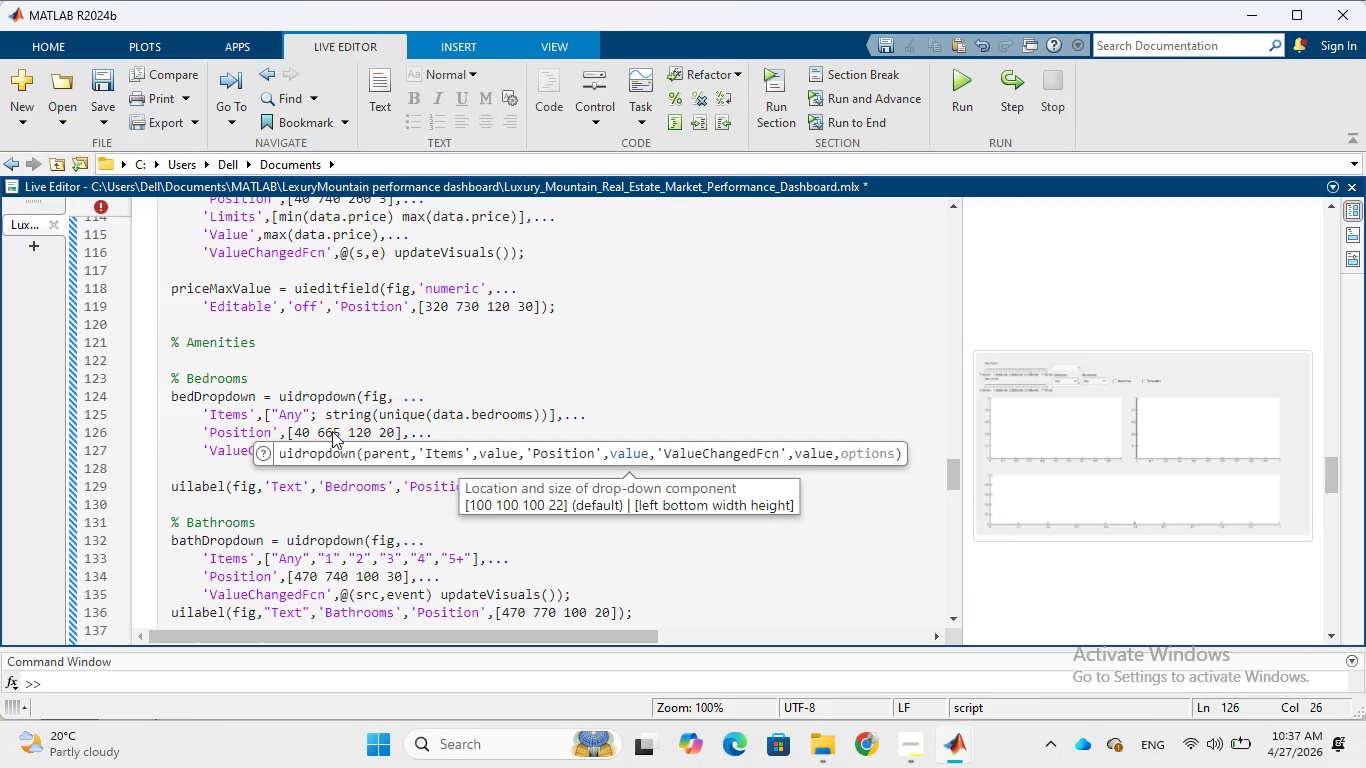 
key(ArrowRight)
 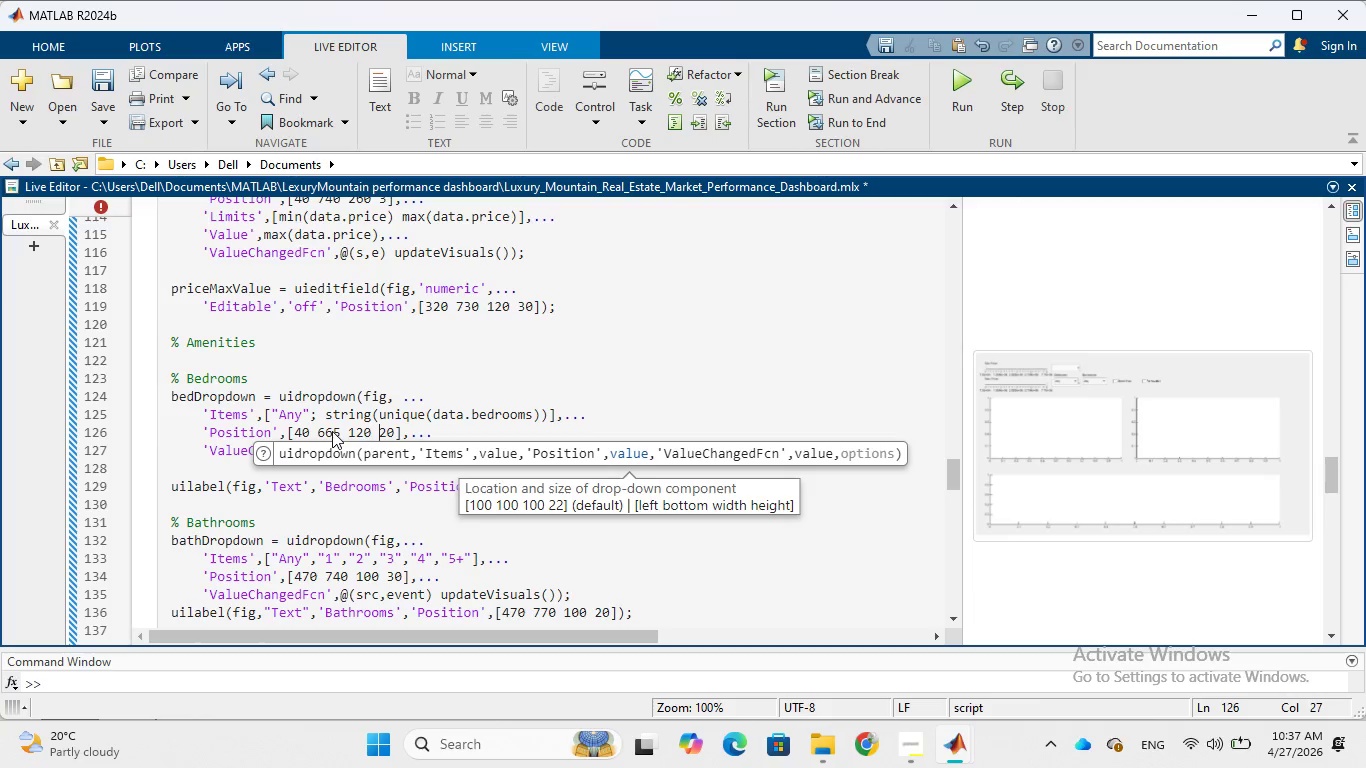 
key(ArrowRight)
 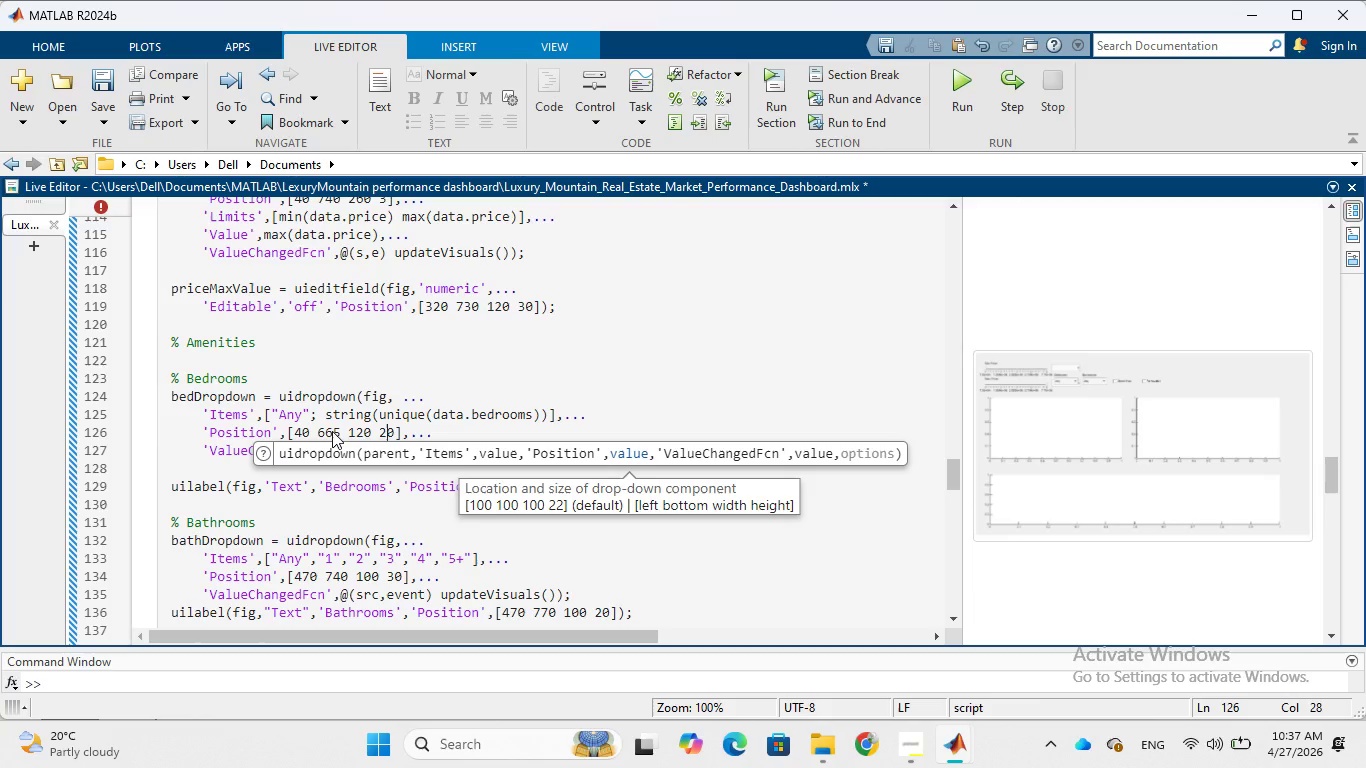 
key(ArrowRight)
 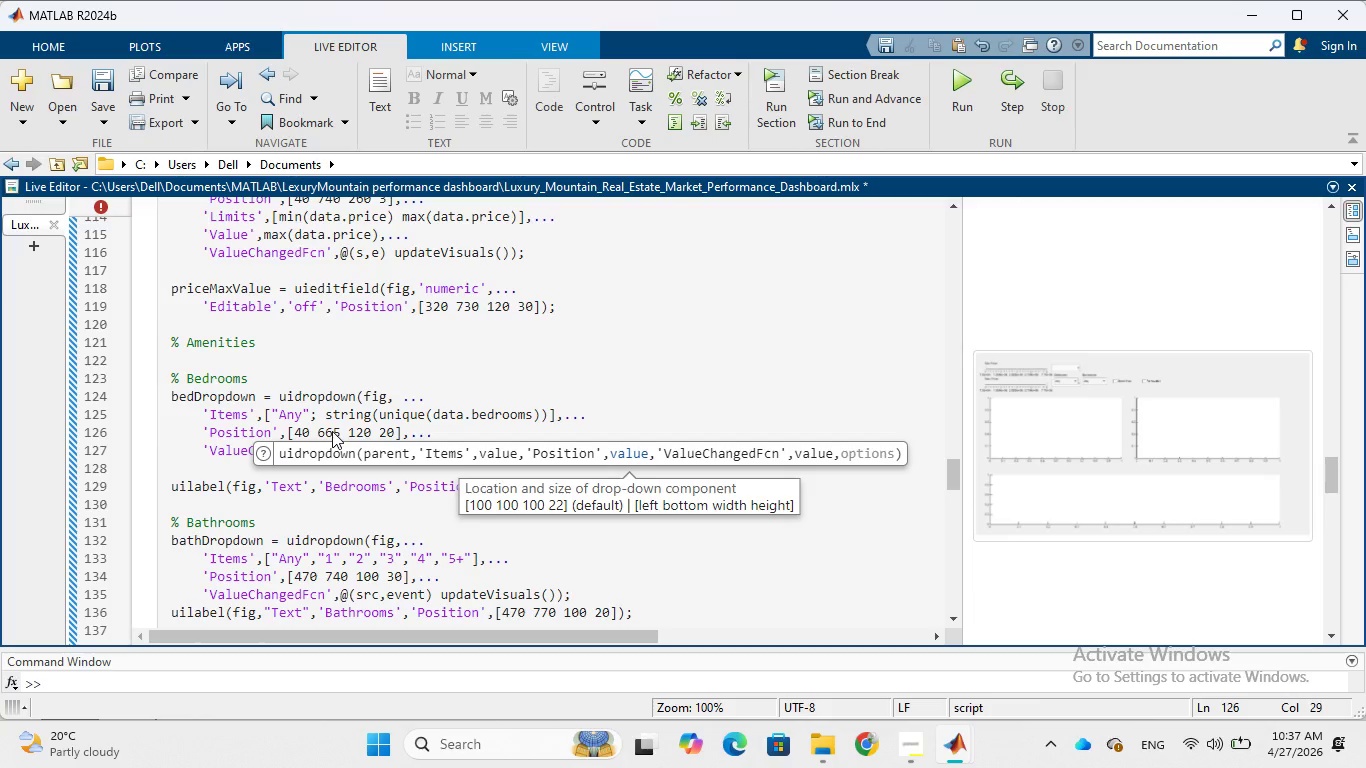 
key(Backspace)
 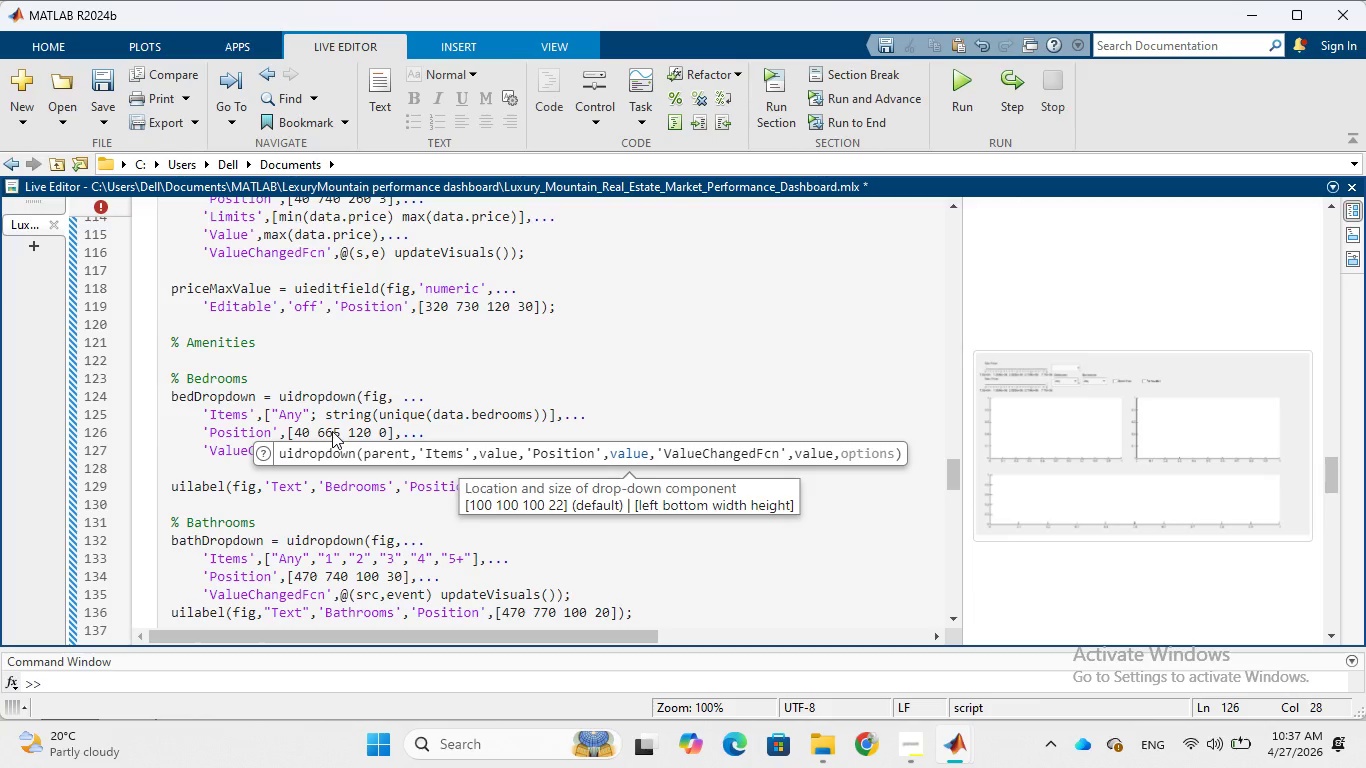 
key(3)
 